 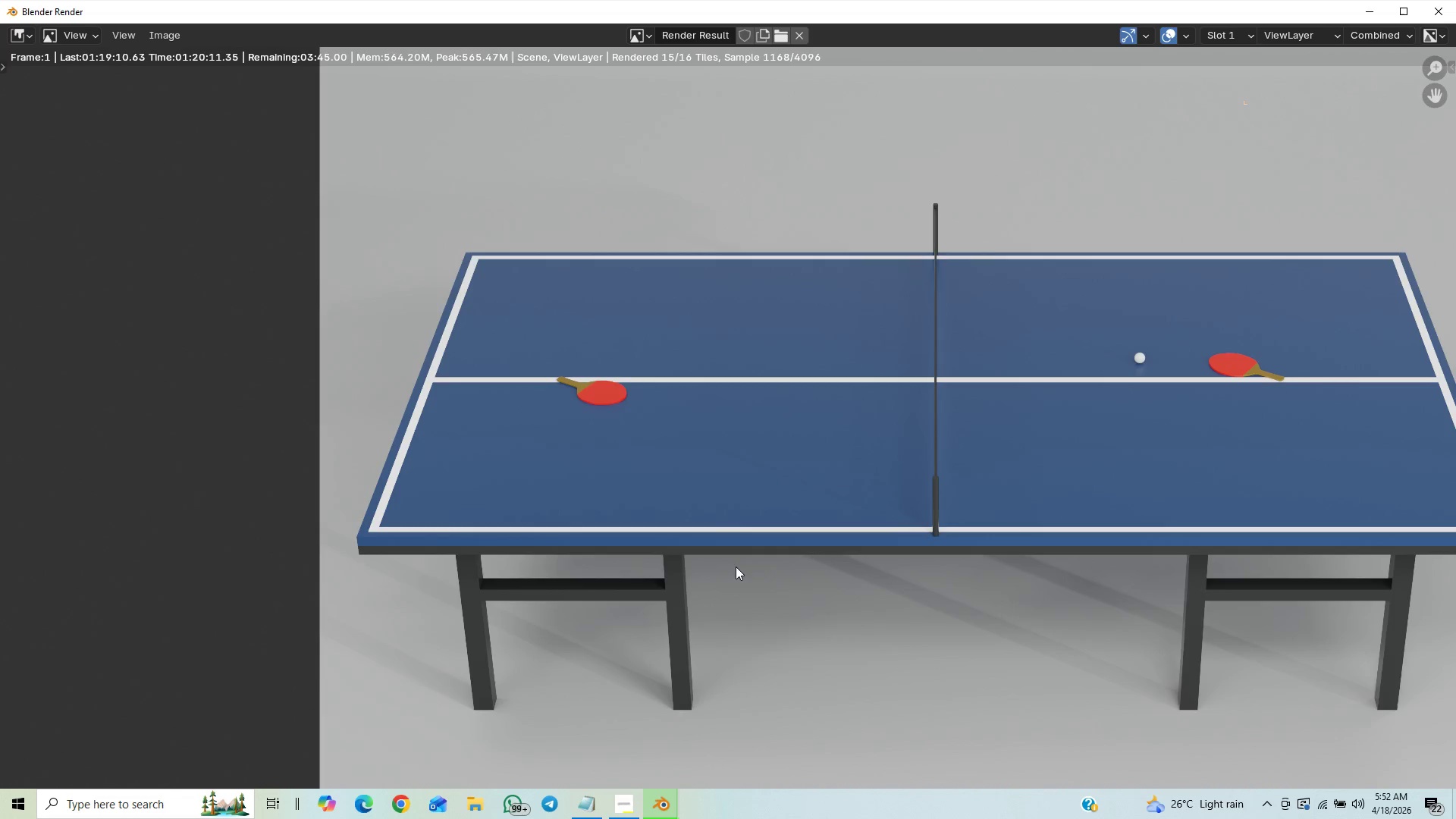 
scroll: coordinate [757, 564], scroll_direction: down, amount: 1.0
 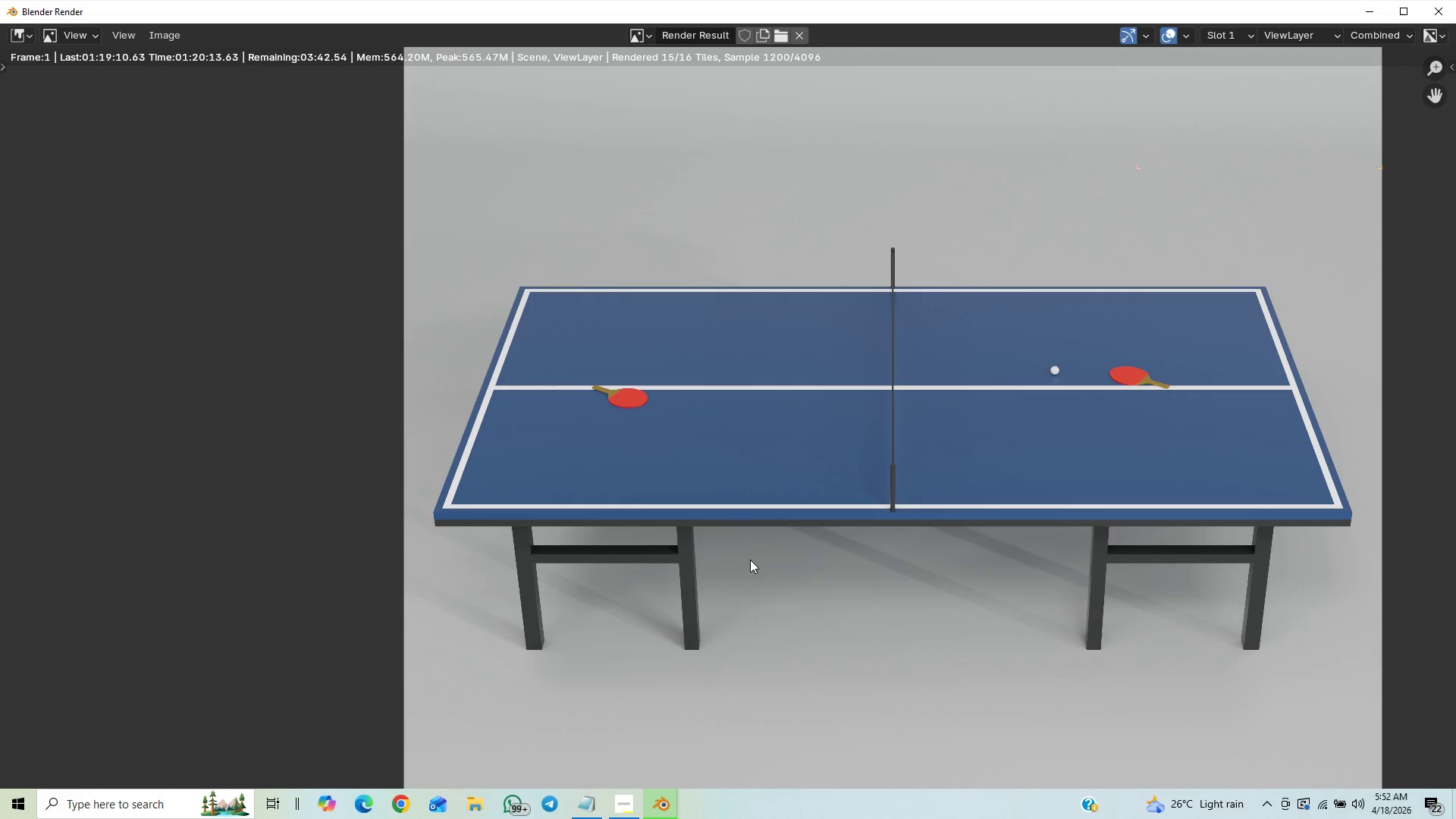 
scroll: coordinate [758, 549], scroll_direction: up, amount: 5.0
 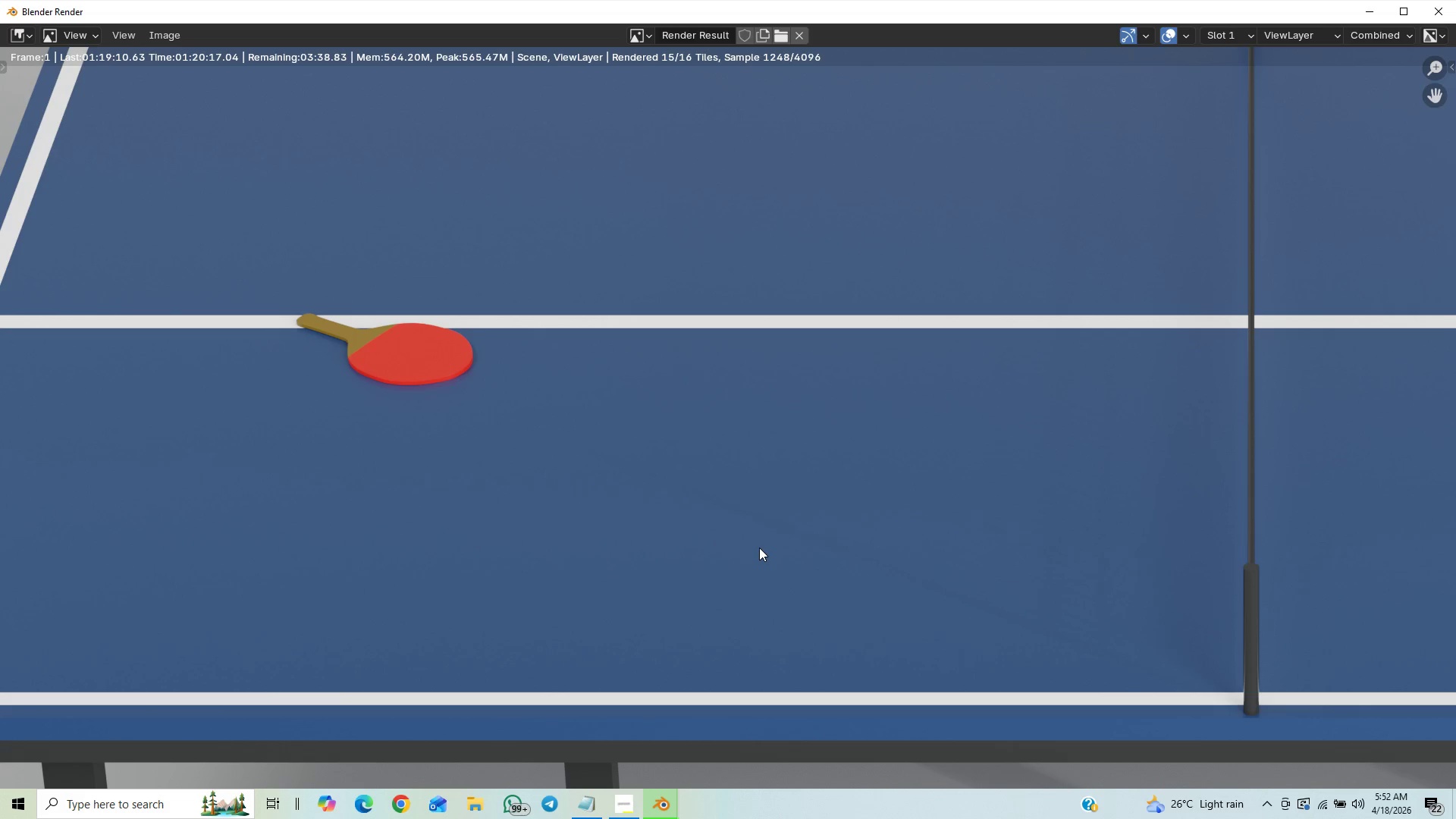 
scroll: coordinate [761, 546], scroll_direction: down, amount: 29.0
 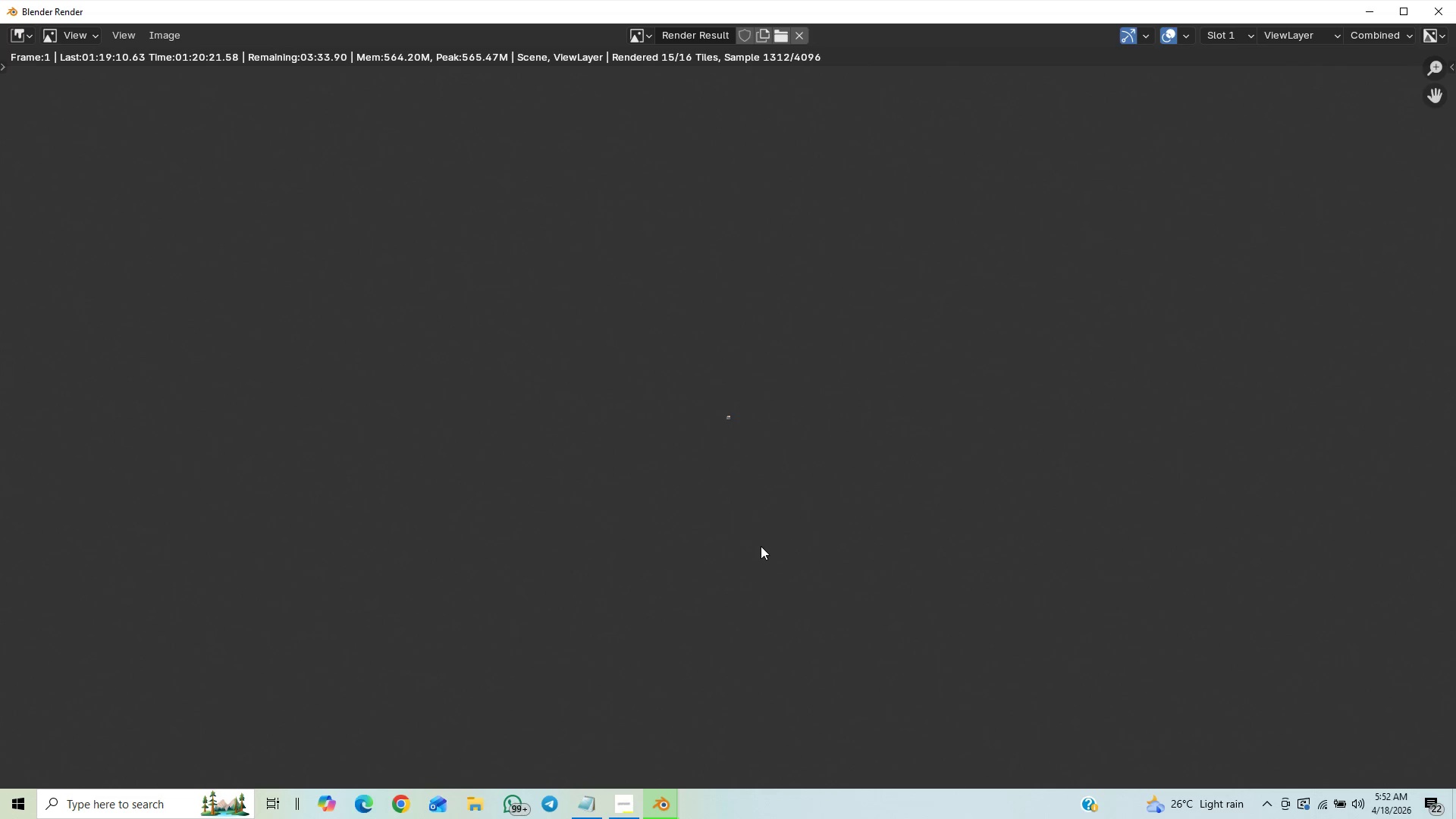 
scroll: coordinate [761, 544], scroll_direction: up, amount: 26.0
 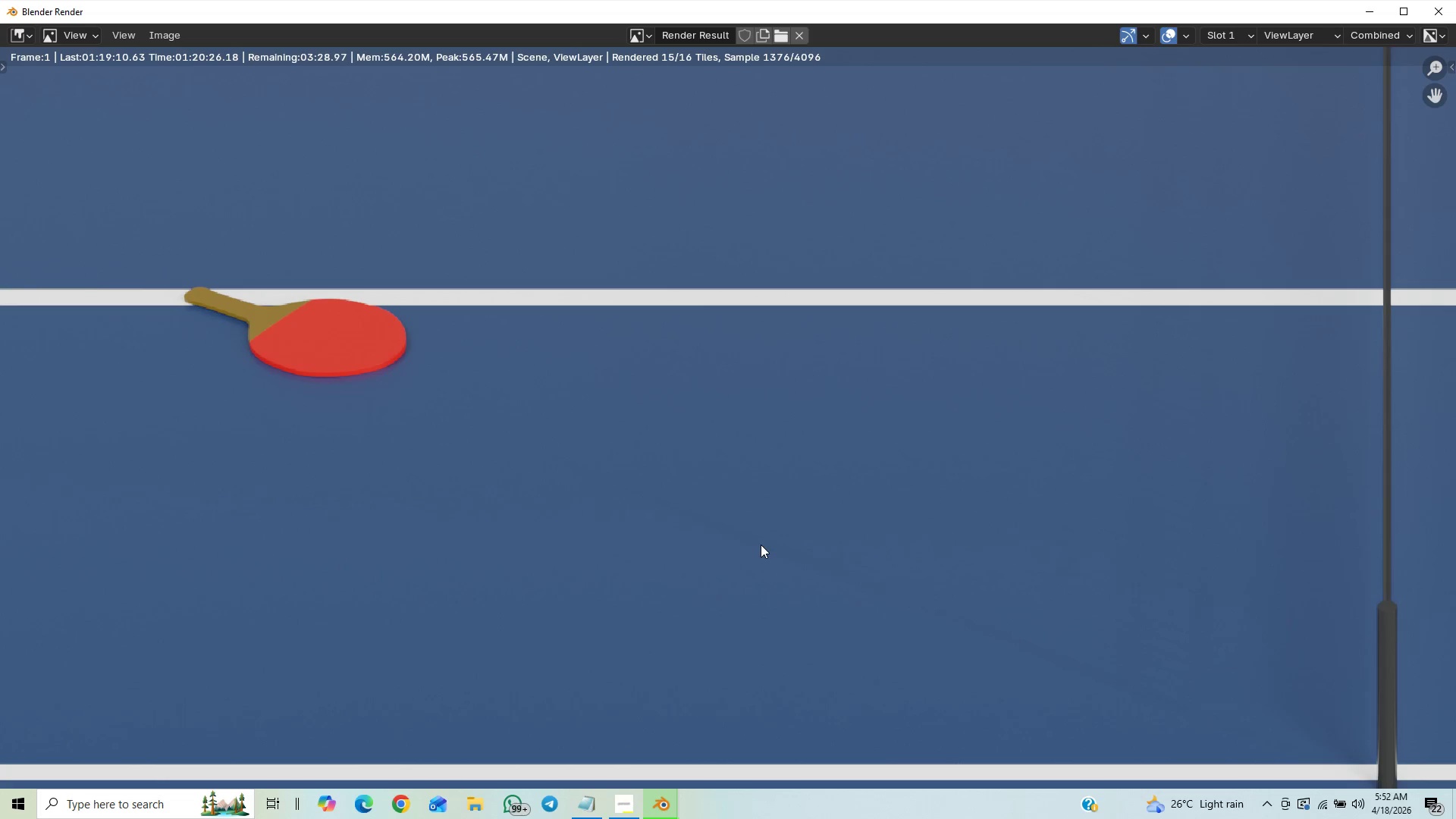 
scroll: coordinate [762, 544], scroll_direction: down, amount: 9.0
 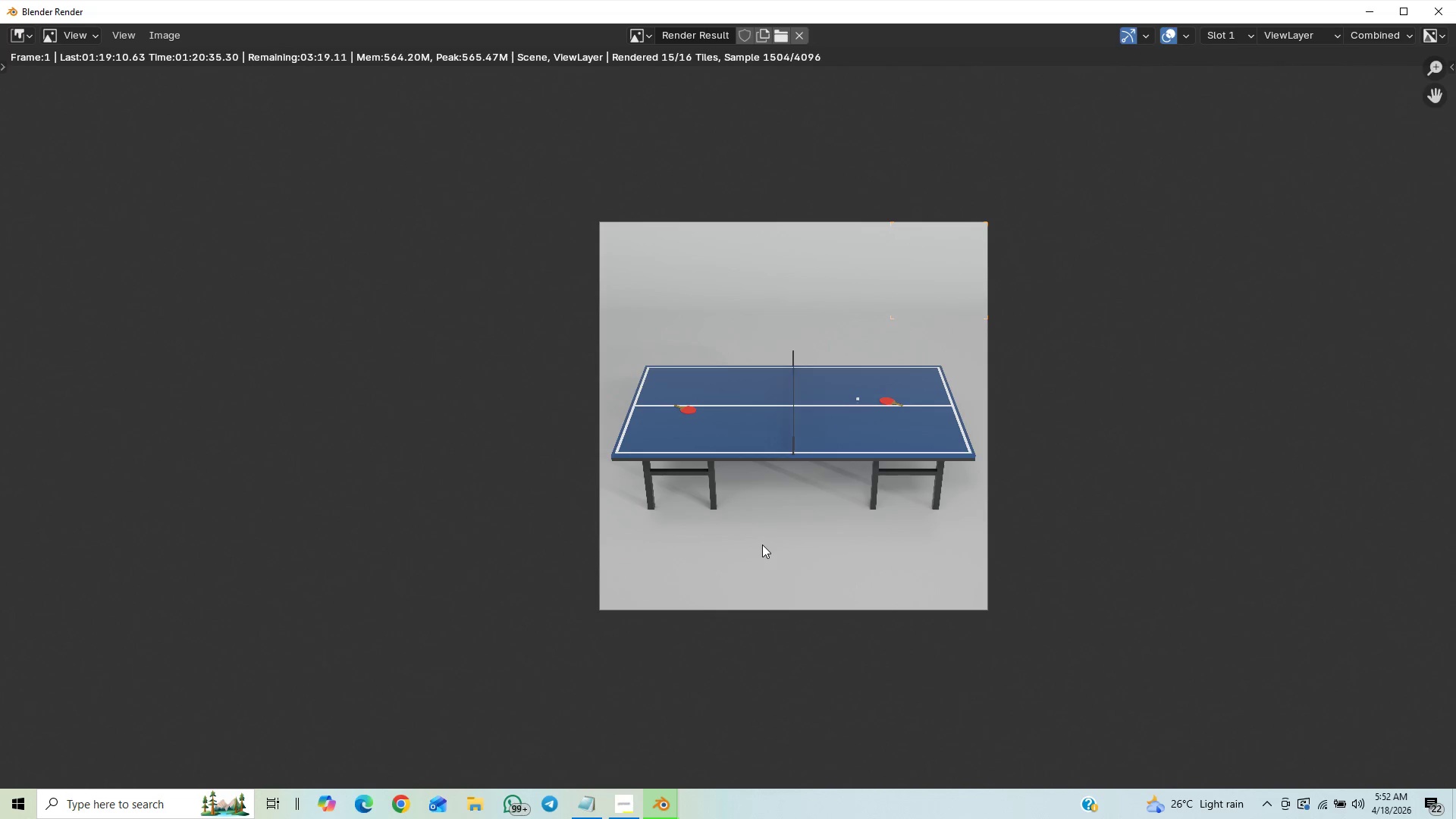 
scroll: coordinate [762, 544], scroll_direction: up, amount: 1.0
 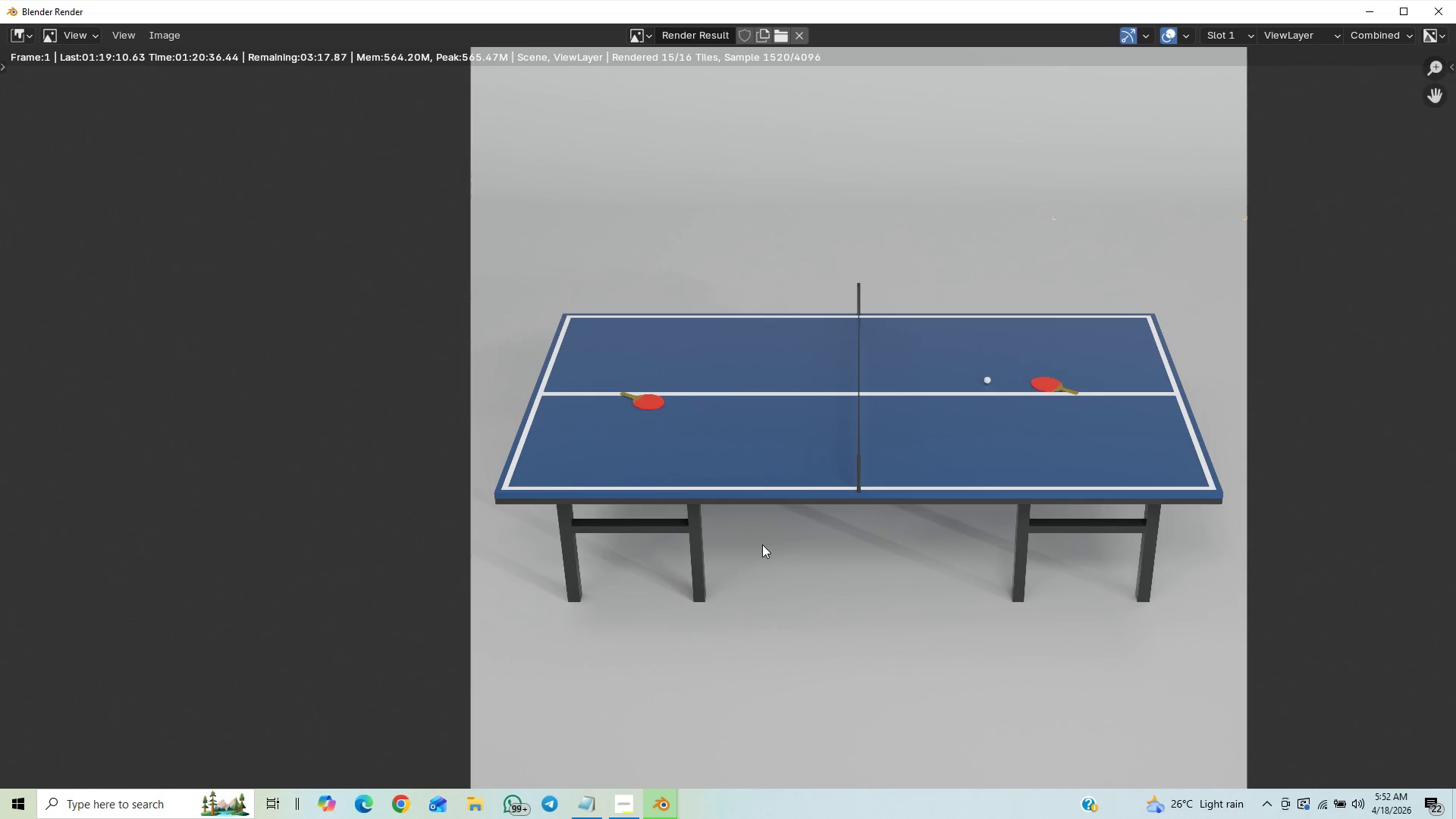 
scroll: coordinate [762, 544], scroll_direction: down, amount: 2.0
 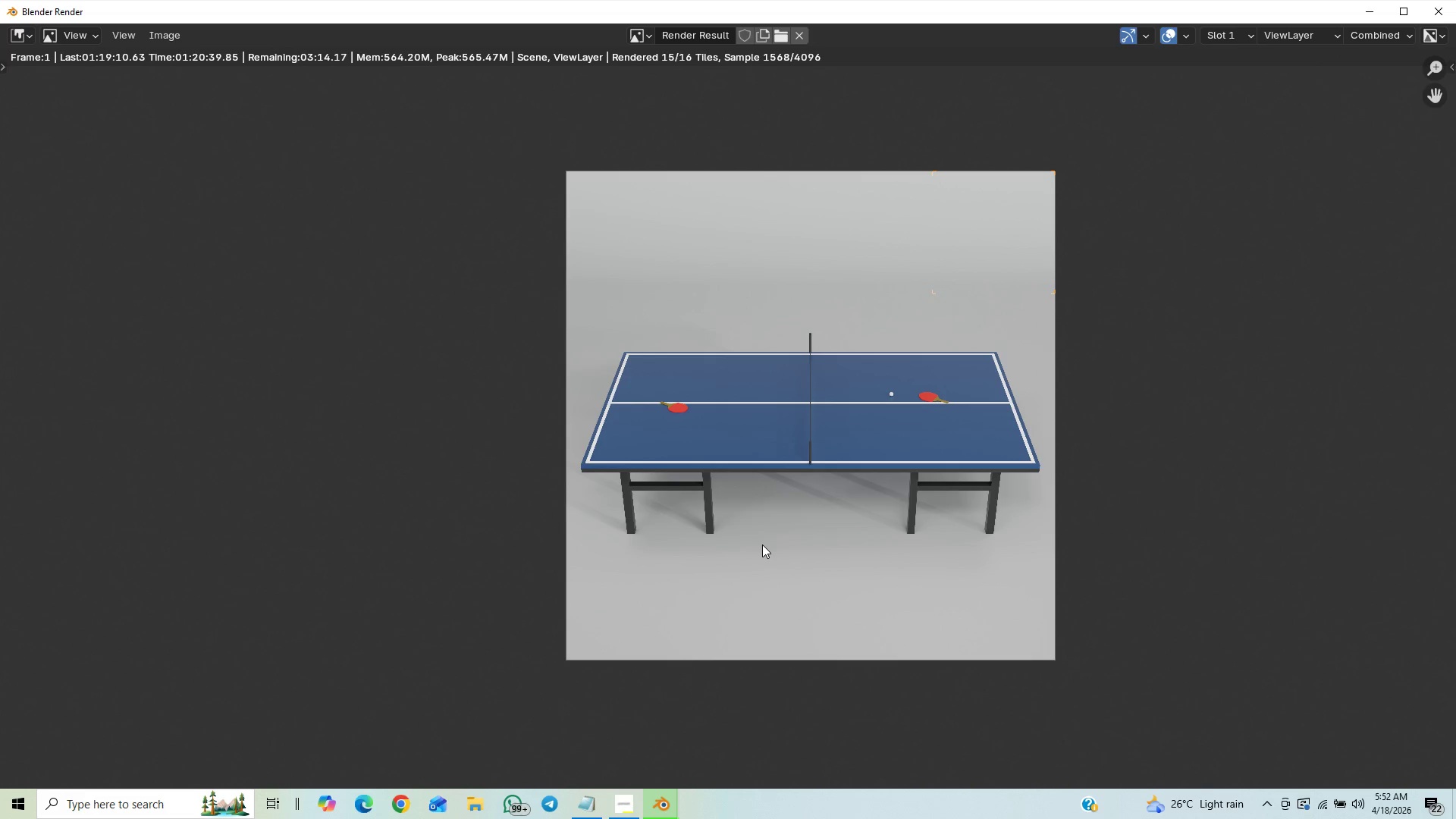 
scroll: coordinate [762, 544], scroll_direction: up, amount: 10.0
 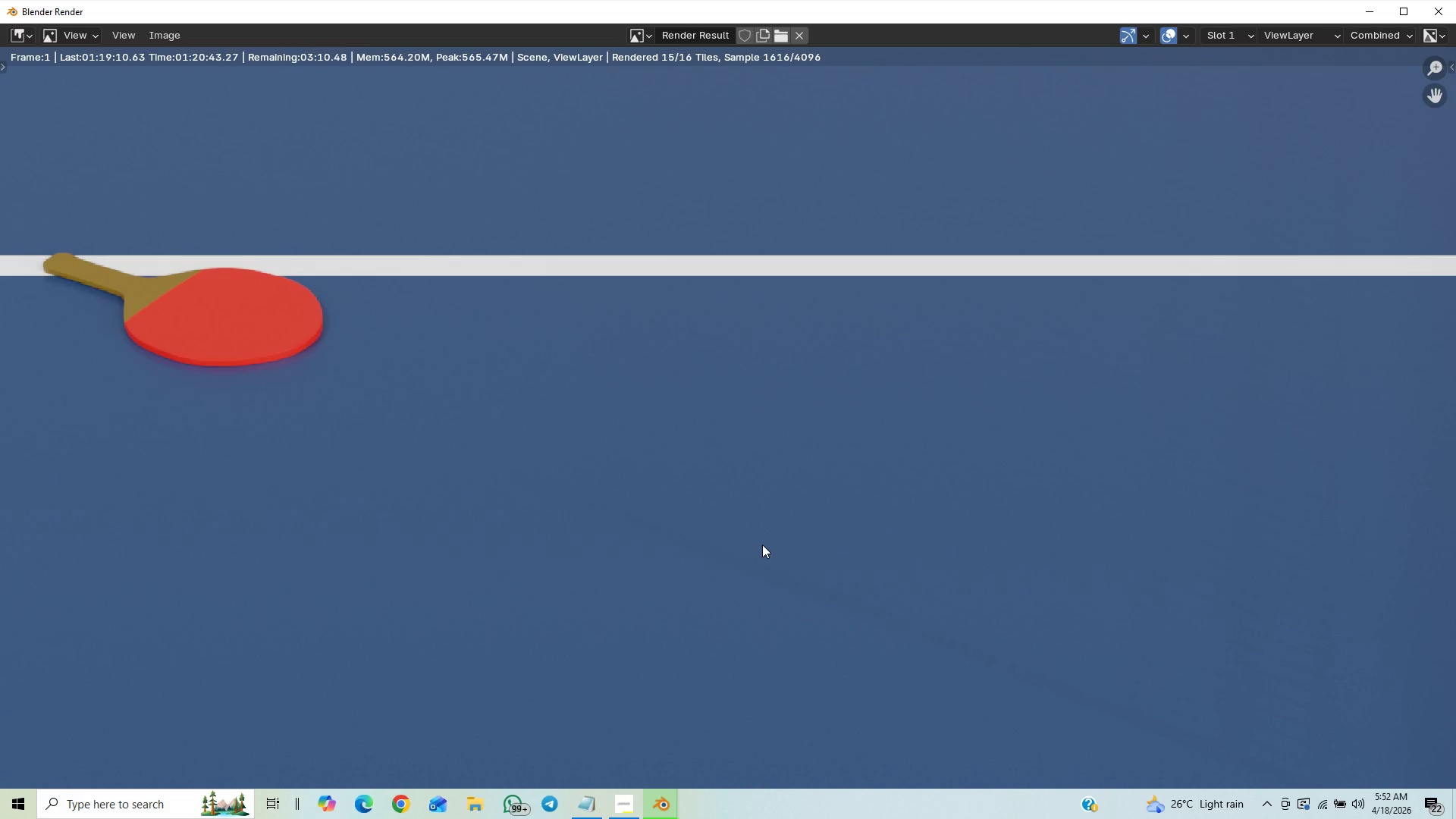 
scroll: coordinate [762, 544], scroll_direction: down, amount: 5.0
 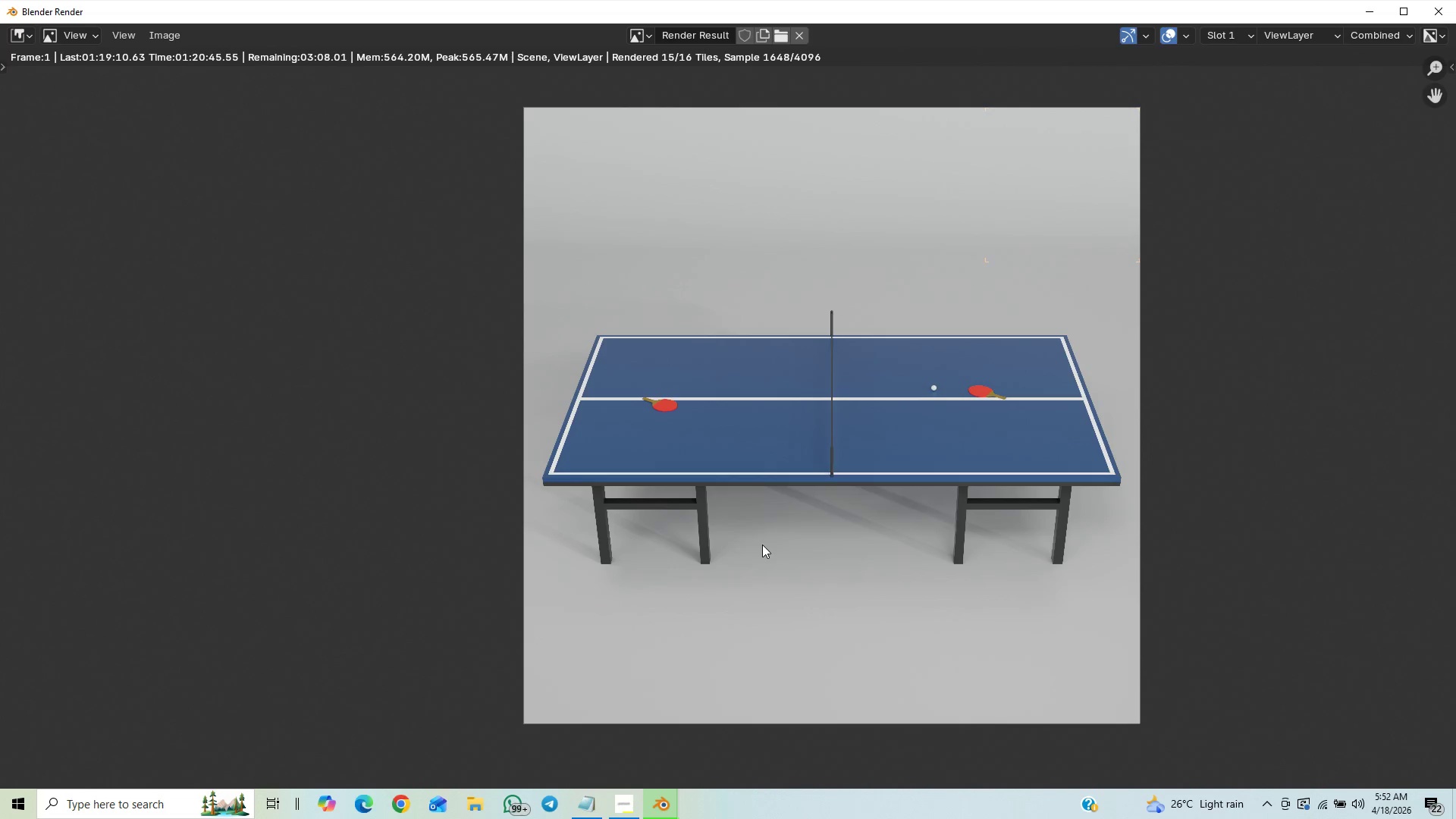 
scroll: coordinate [762, 544], scroll_direction: up, amount: 5.0
 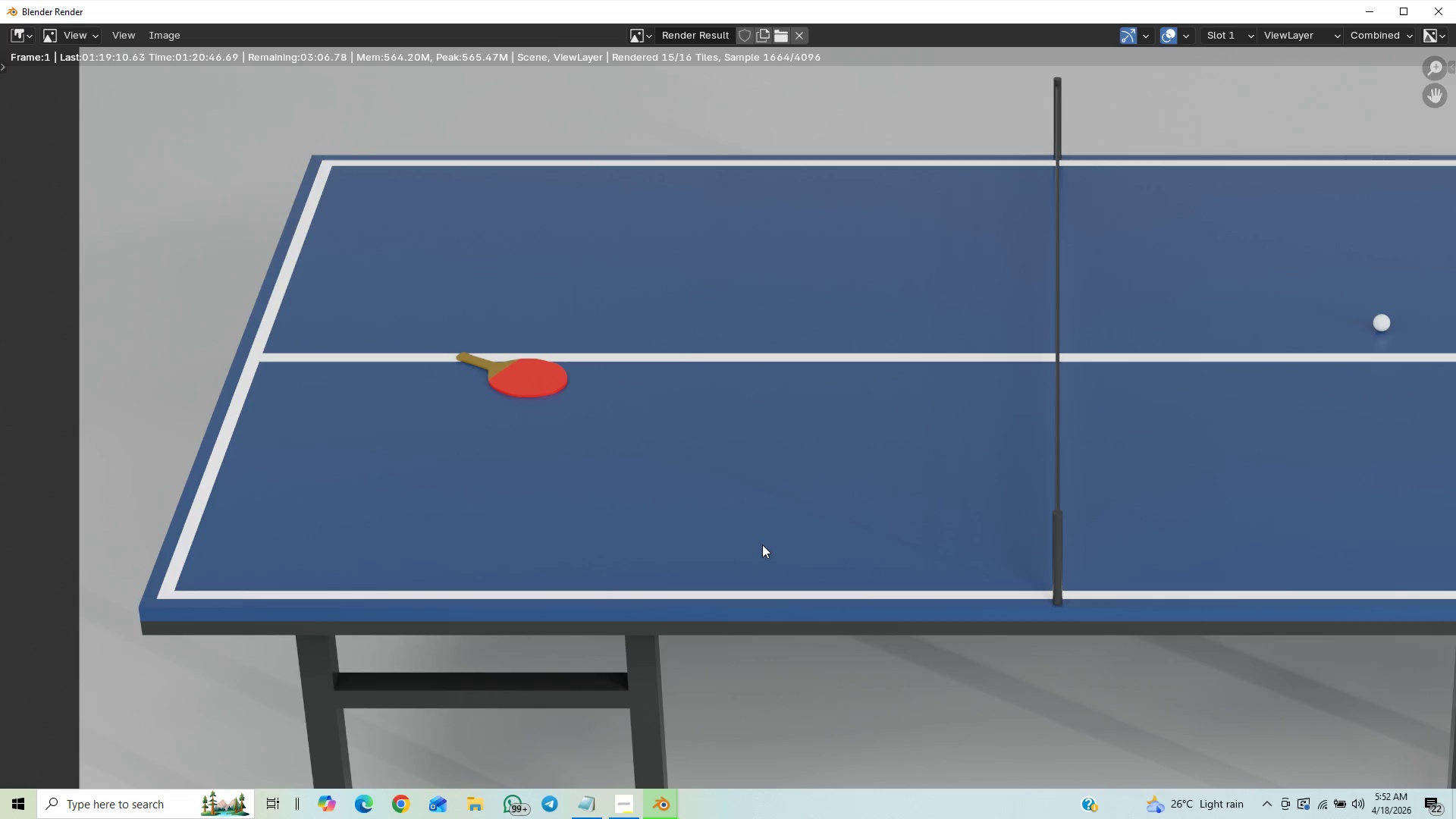 
scroll: coordinate [762, 544], scroll_direction: down, amount: 2.0
 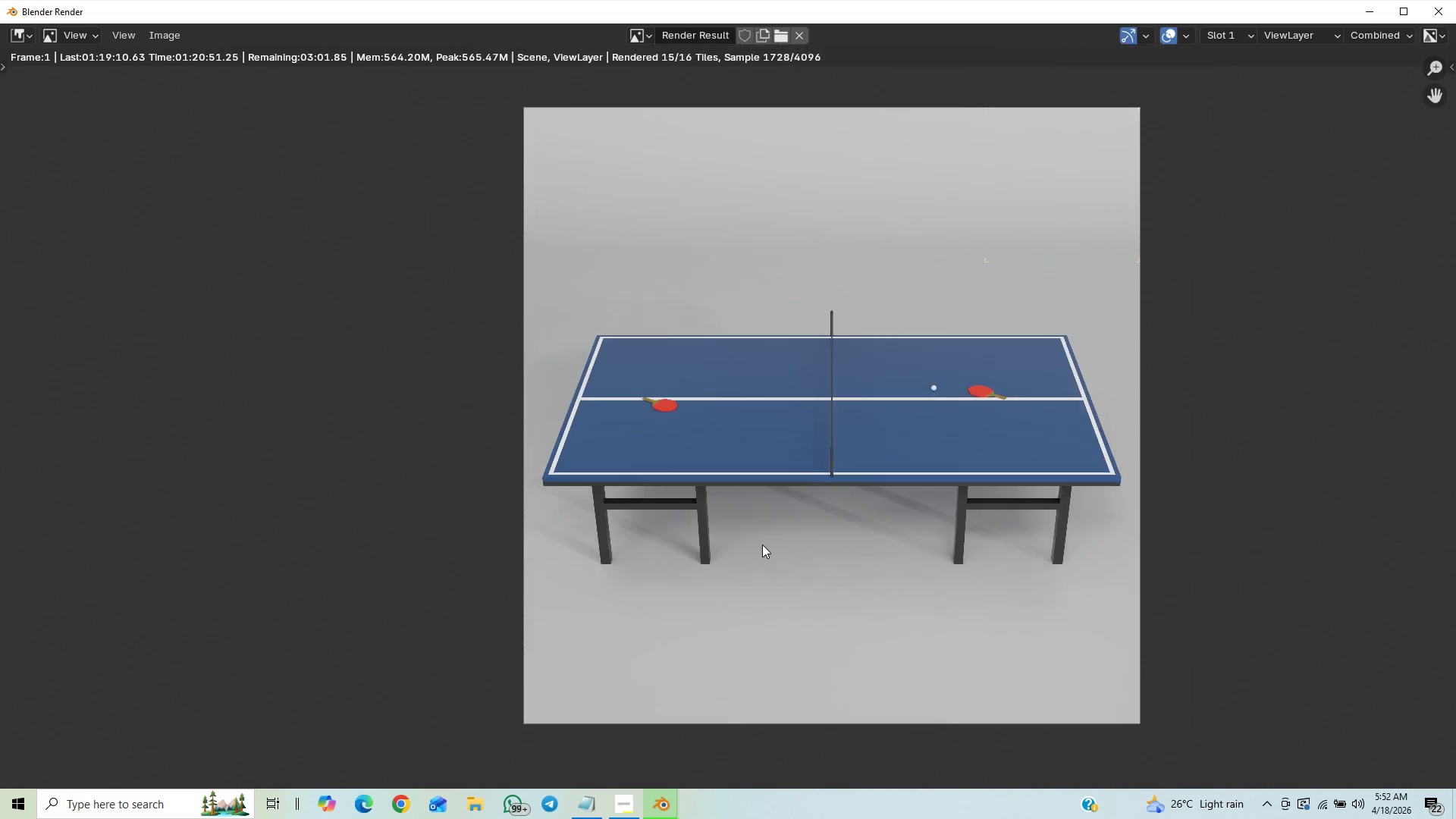 
scroll: coordinate [762, 544], scroll_direction: up, amount: 4.0
 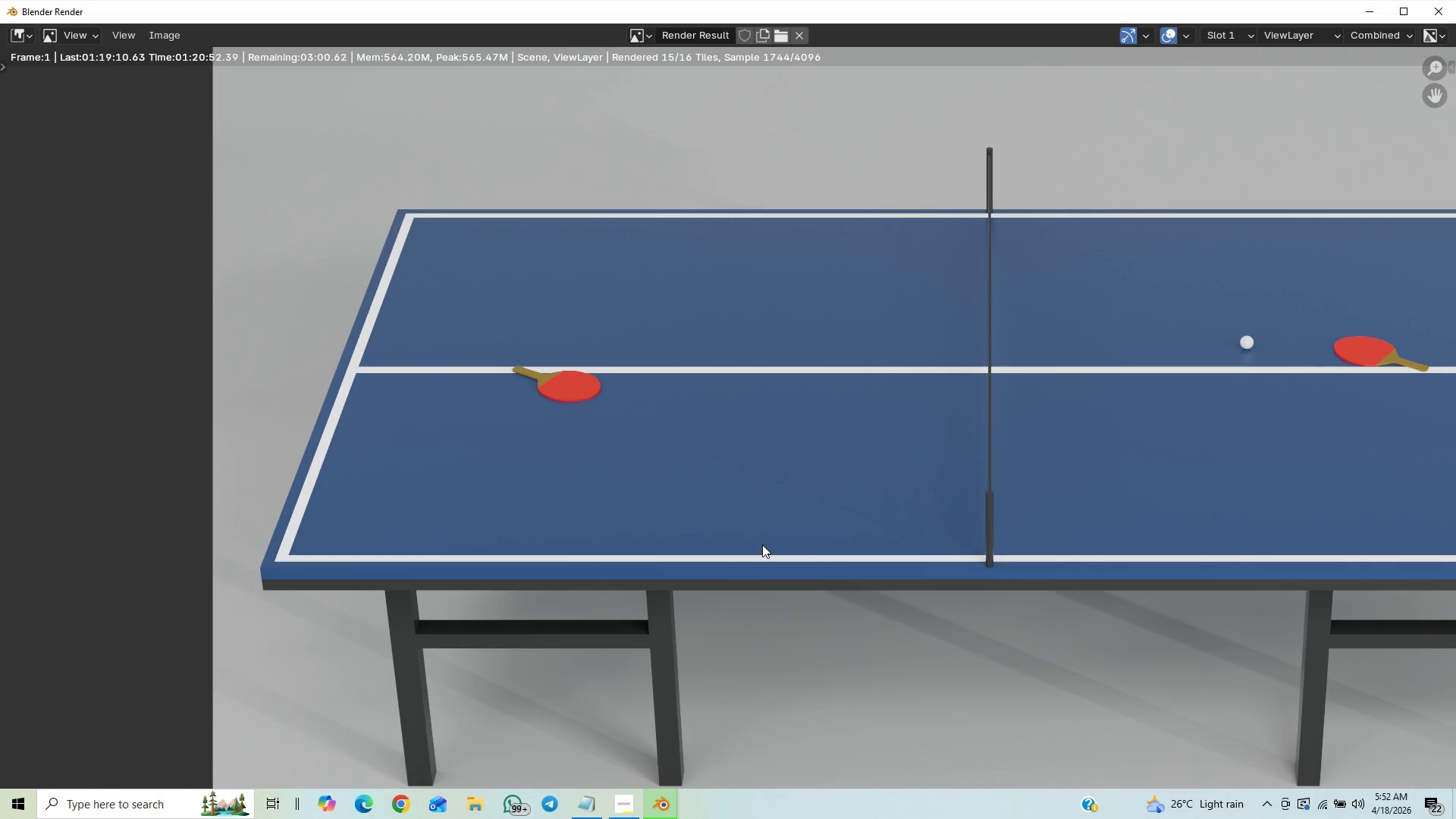 
scroll: coordinate [762, 544], scroll_direction: down, amount: 3.0
 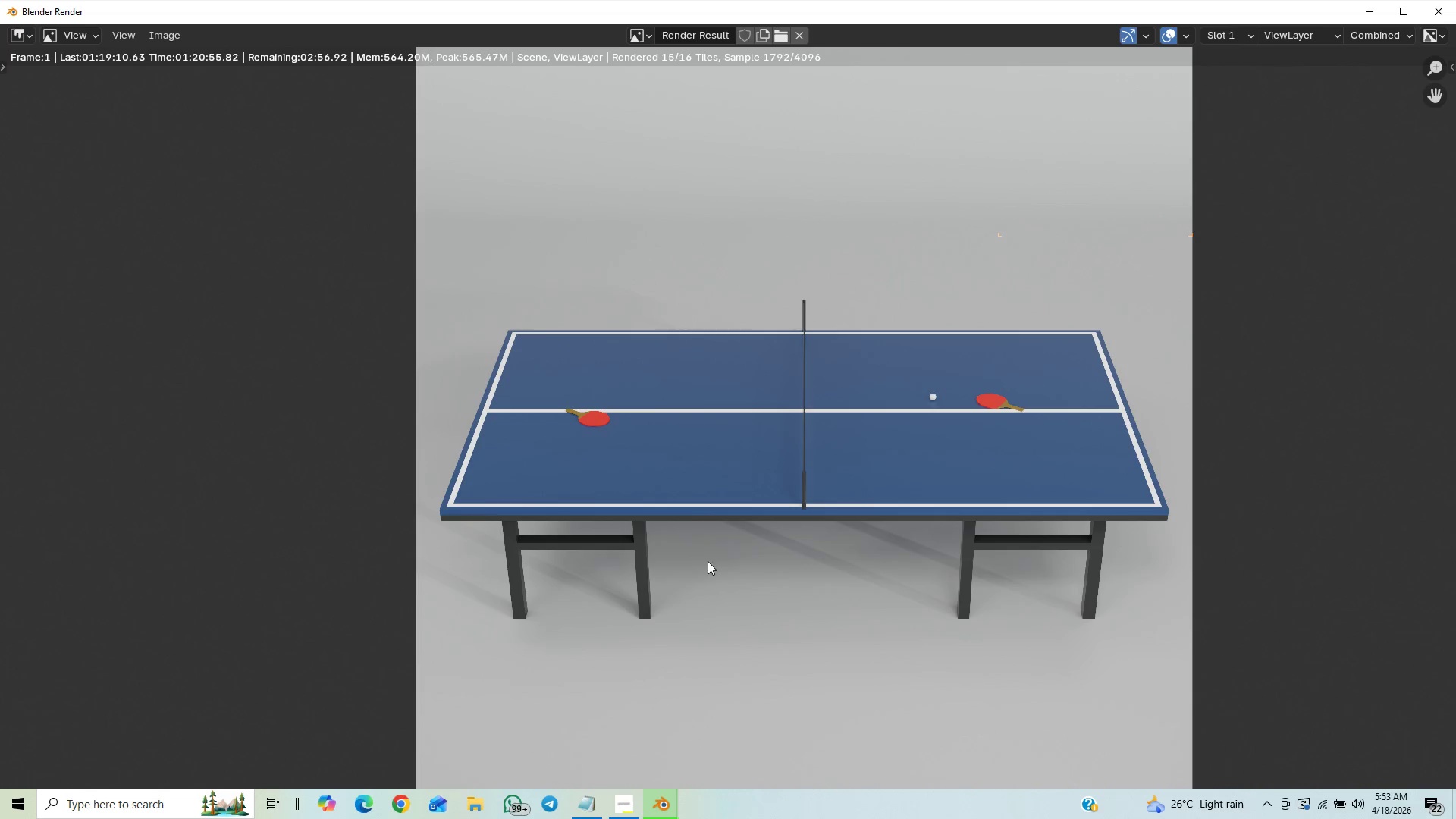 
scroll: coordinate [708, 556], scroll_direction: up, amount: 1.0
 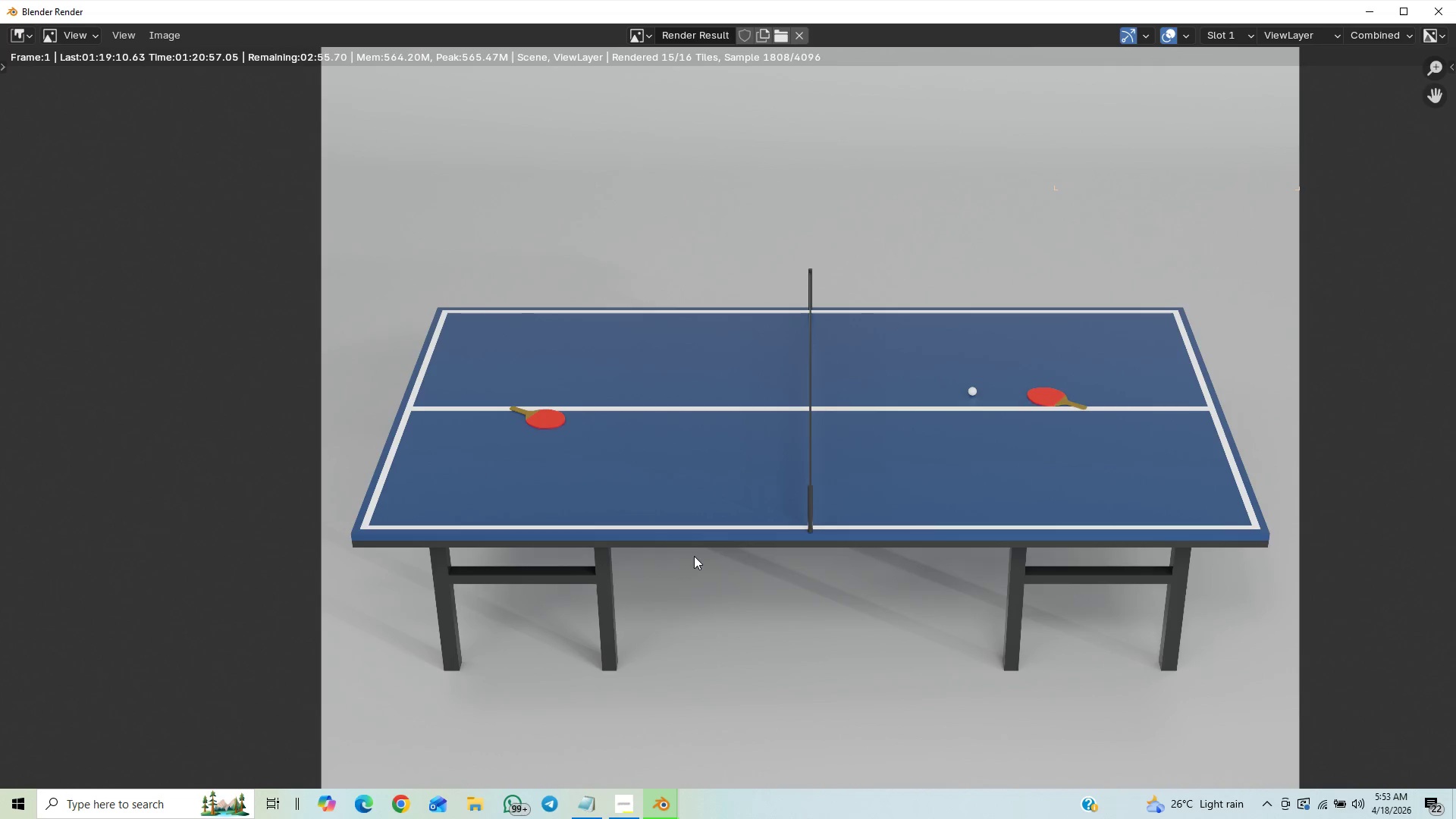 
middle_click([694, 556])
 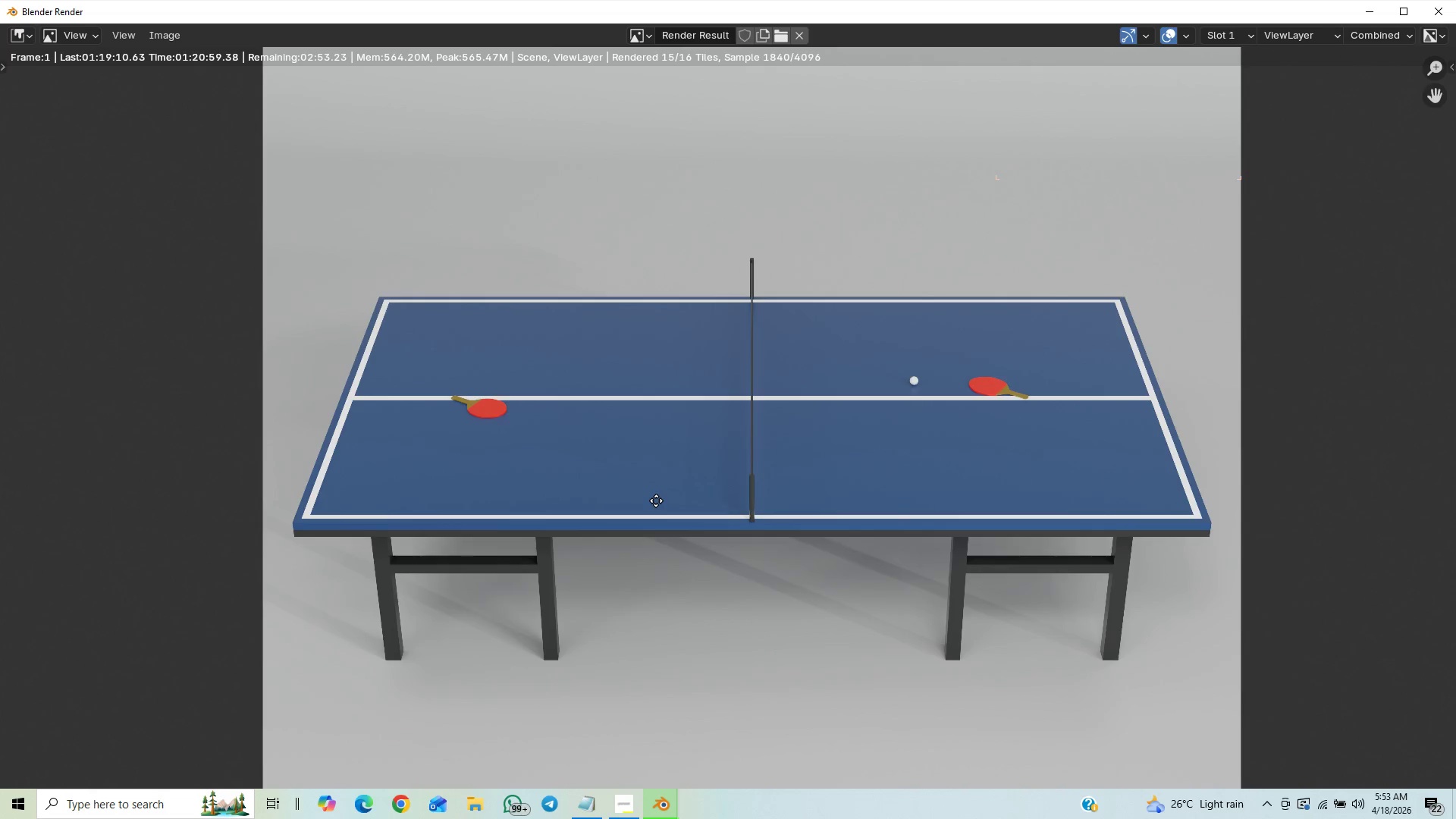 
scroll: coordinate [661, 493], scroll_direction: down, amount: 37.0
 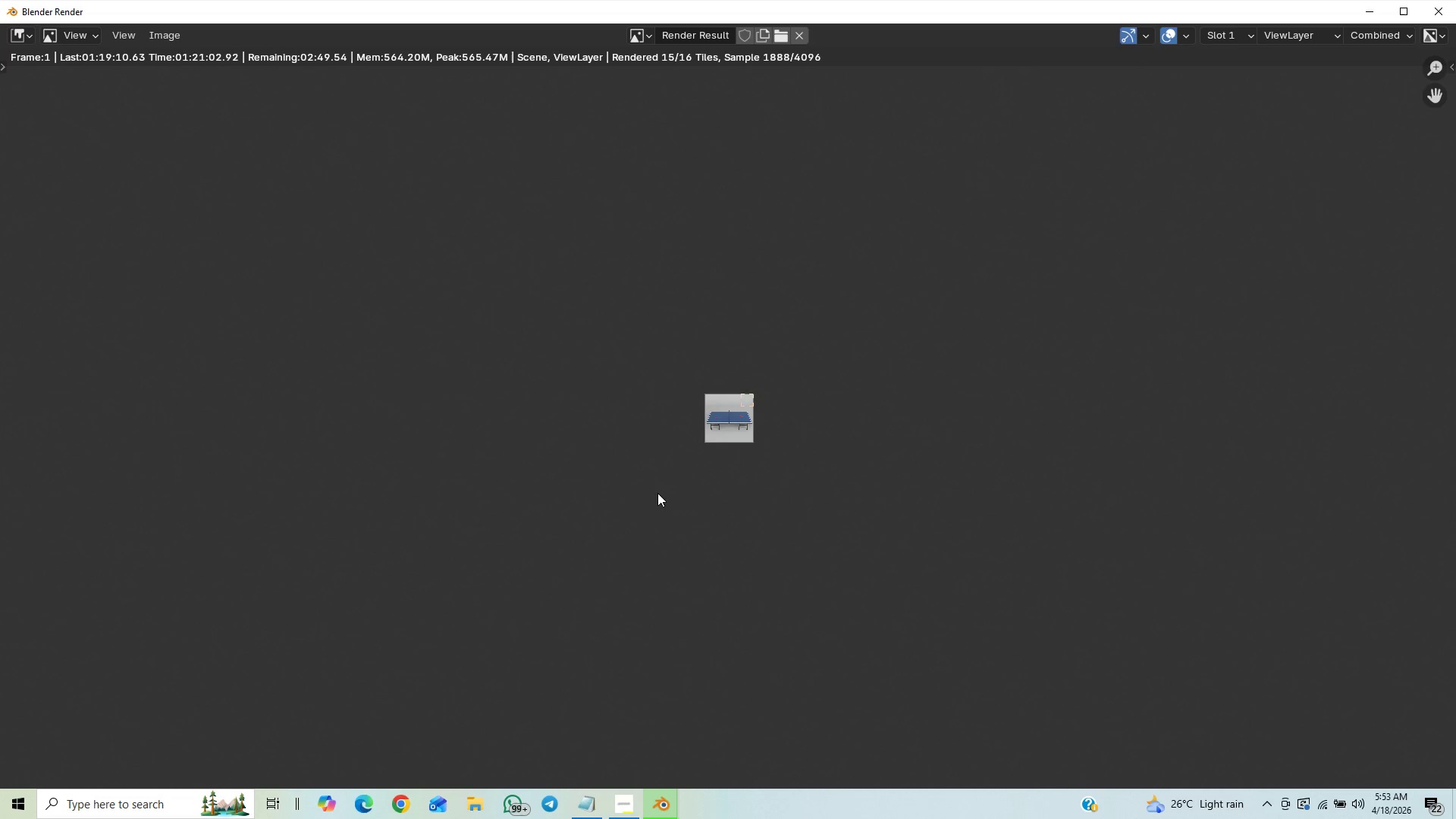 
scroll: coordinate [659, 486], scroll_direction: up, amount: 17.0
 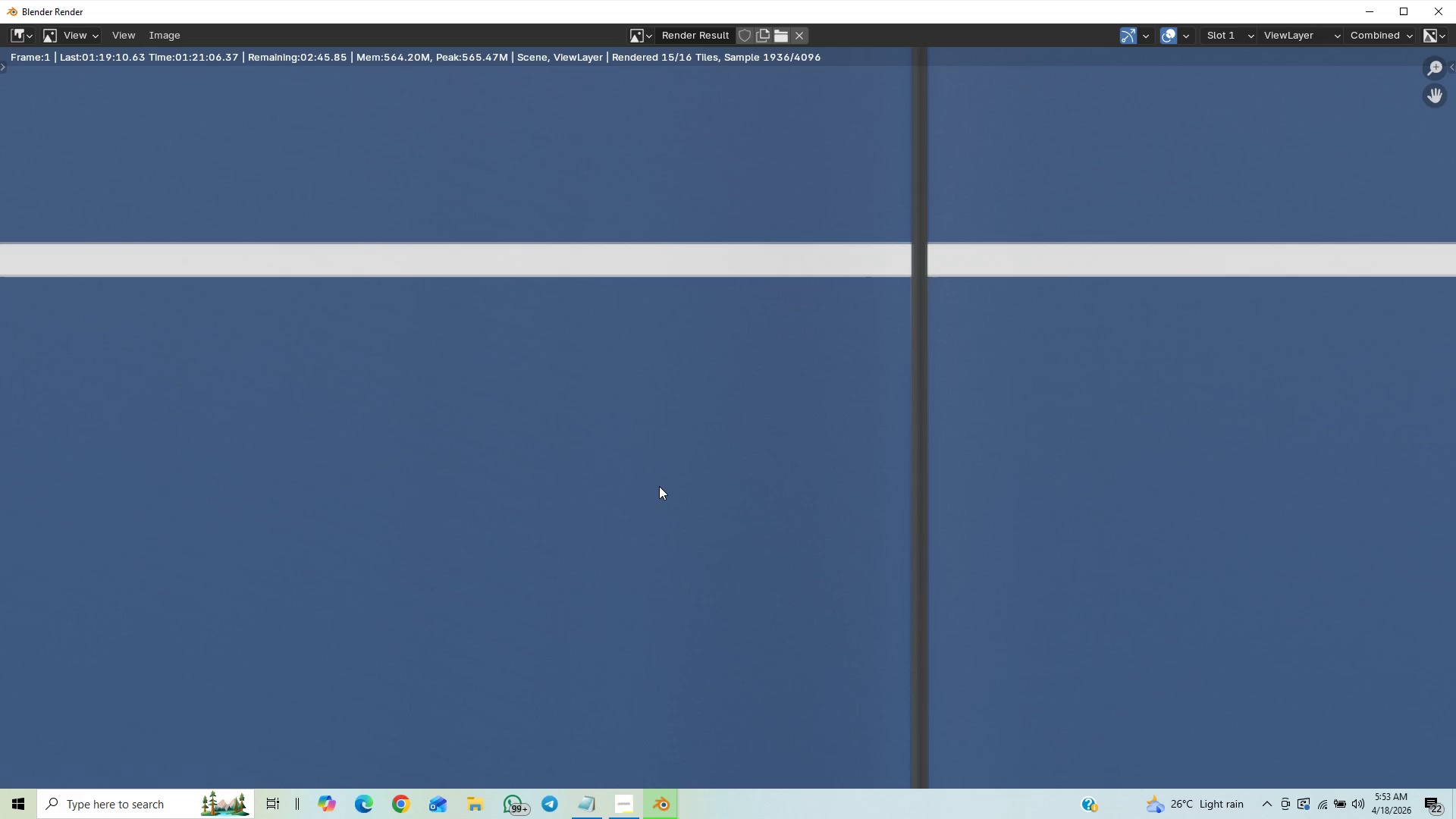 
scroll: coordinate [659, 486], scroll_direction: down, amount: 10.0
 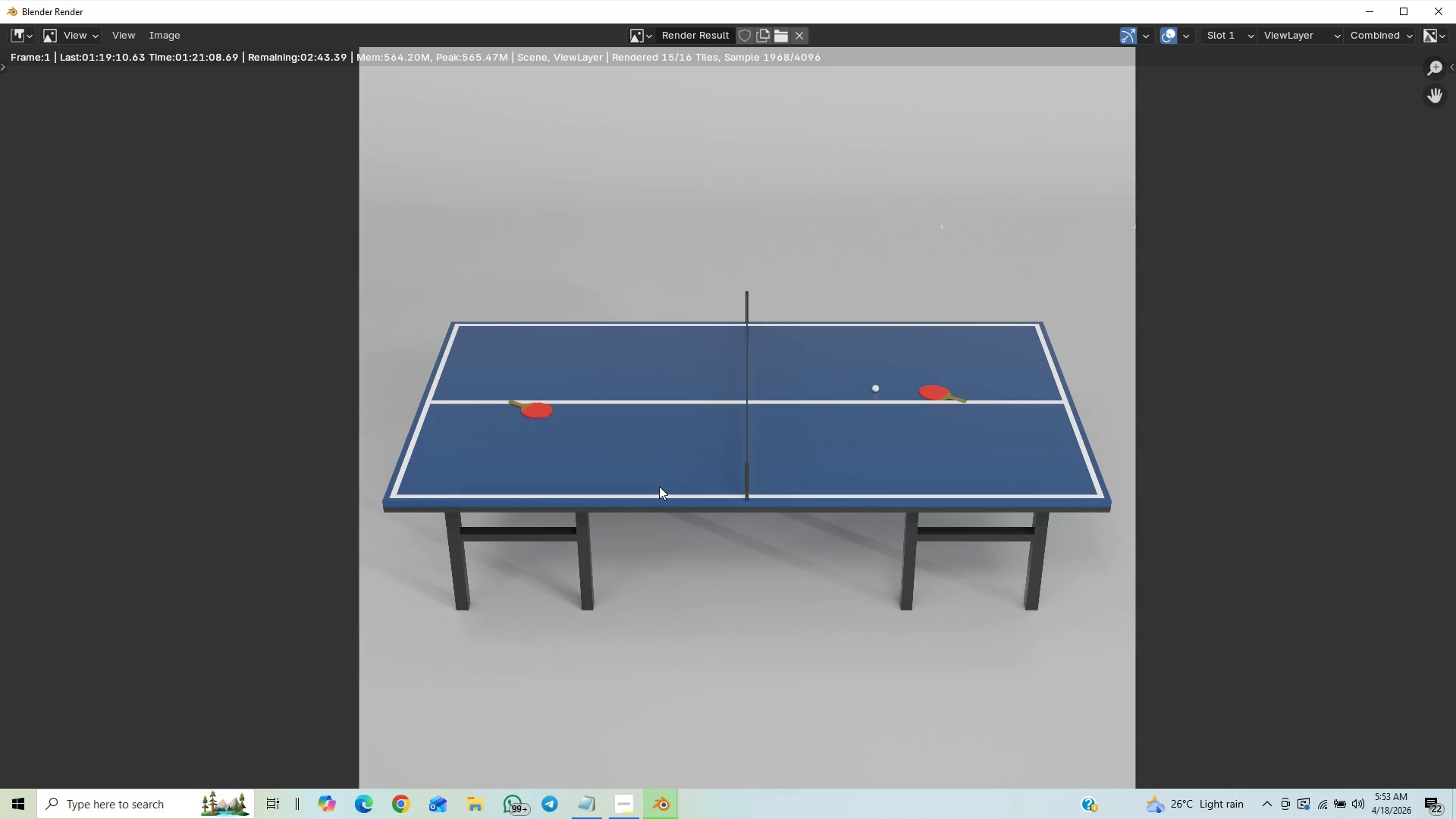 
scroll: coordinate [659, 486], scroll_direction: up, amount: 5.0
 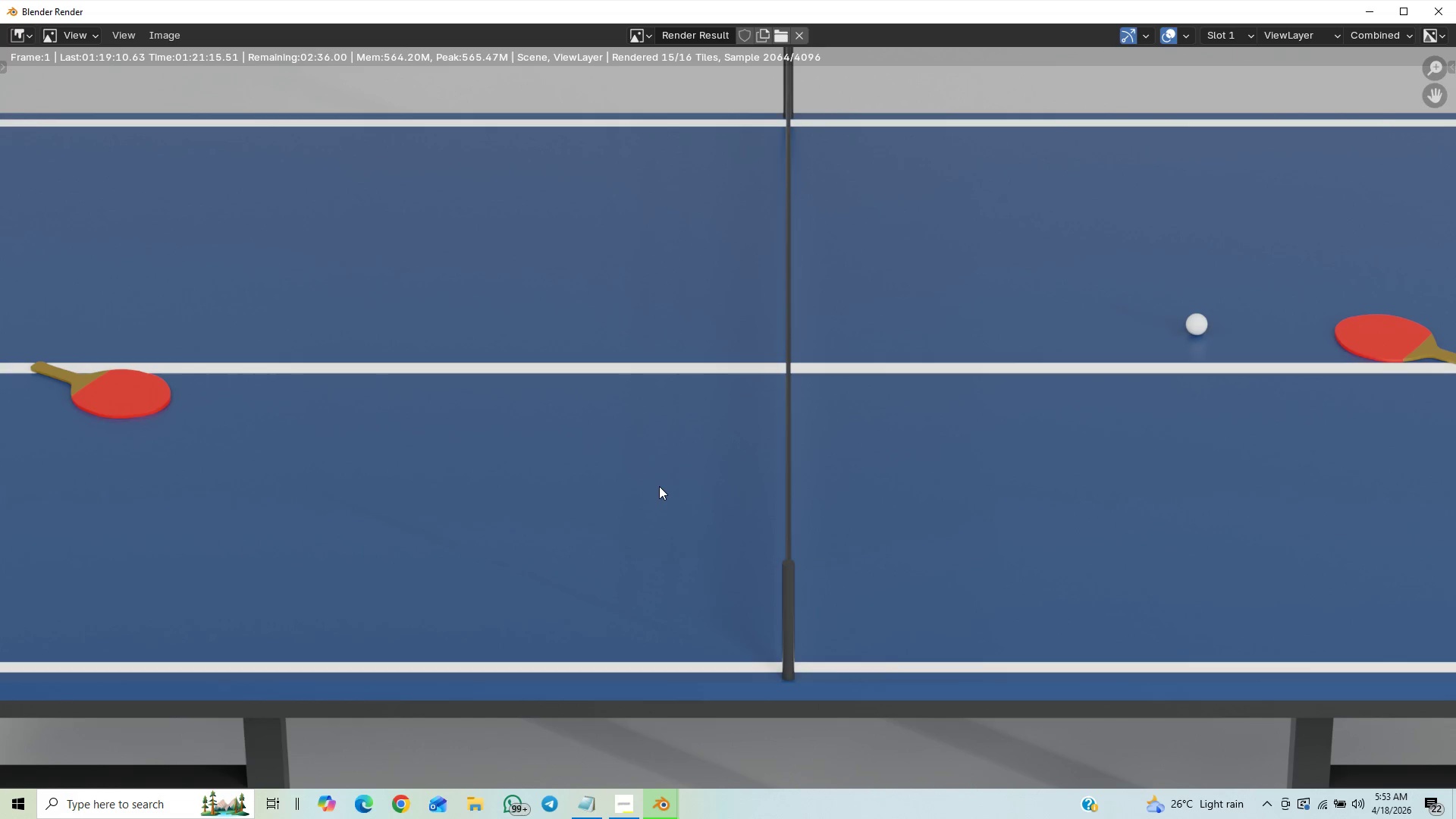 
scroll: coordinate [659, 486], scroll_direction: down, amount: 1.0
 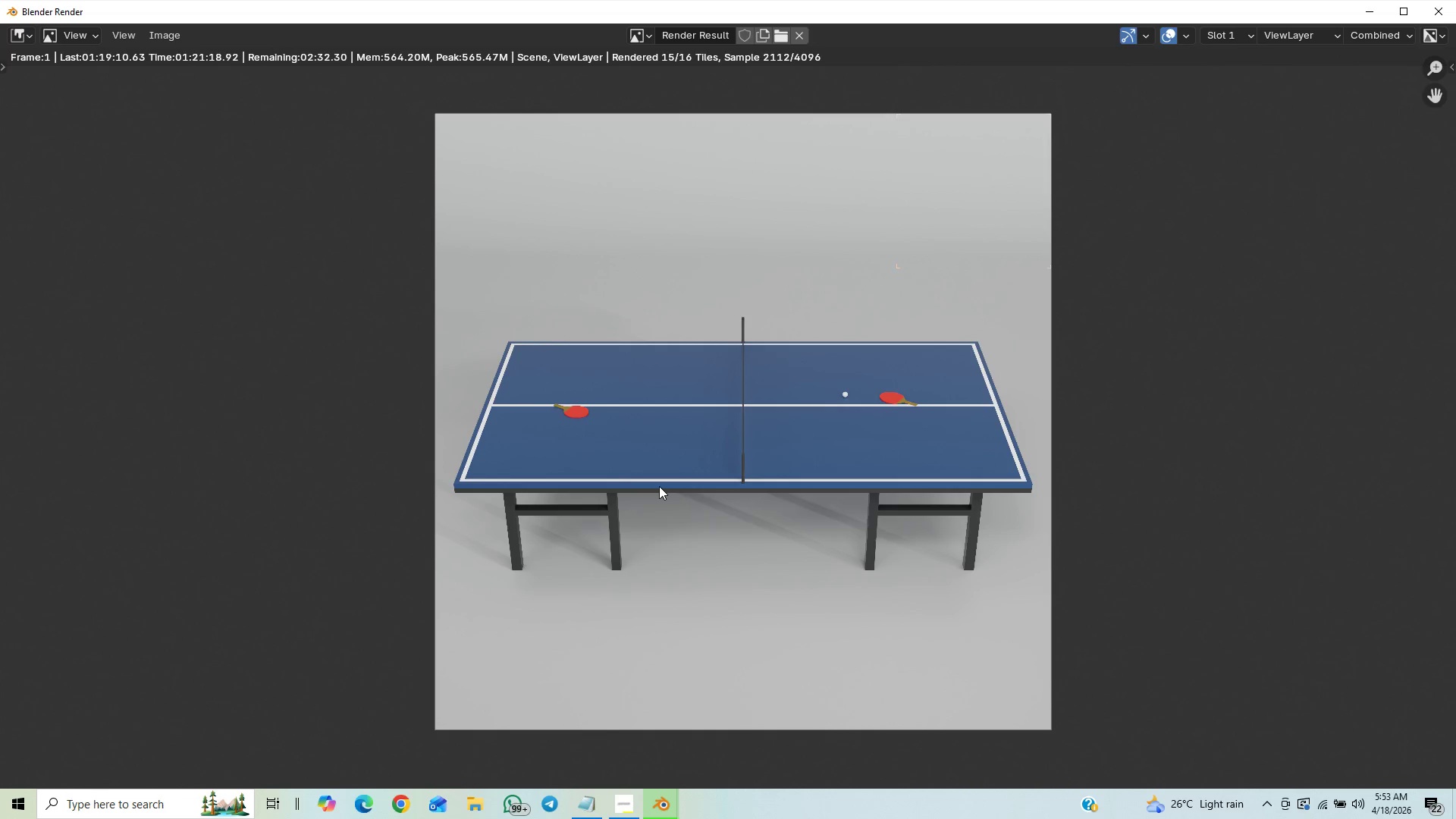 
scroll: coordinate [659, 486], scroll_direction: up, amount: 3.0
 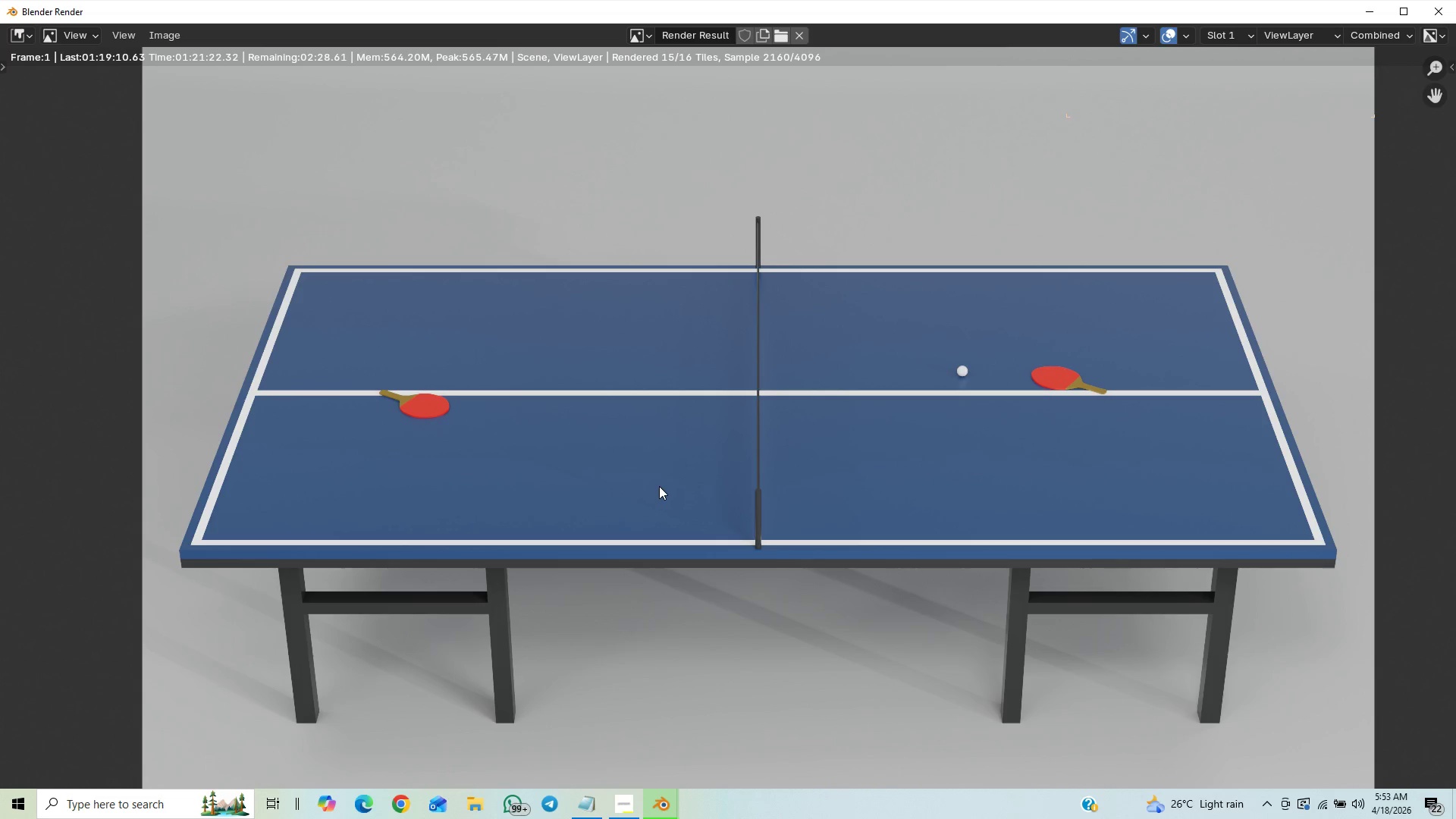 
scroll: coordinate [659, 486], scroll_direction: down, amount: 4.0
 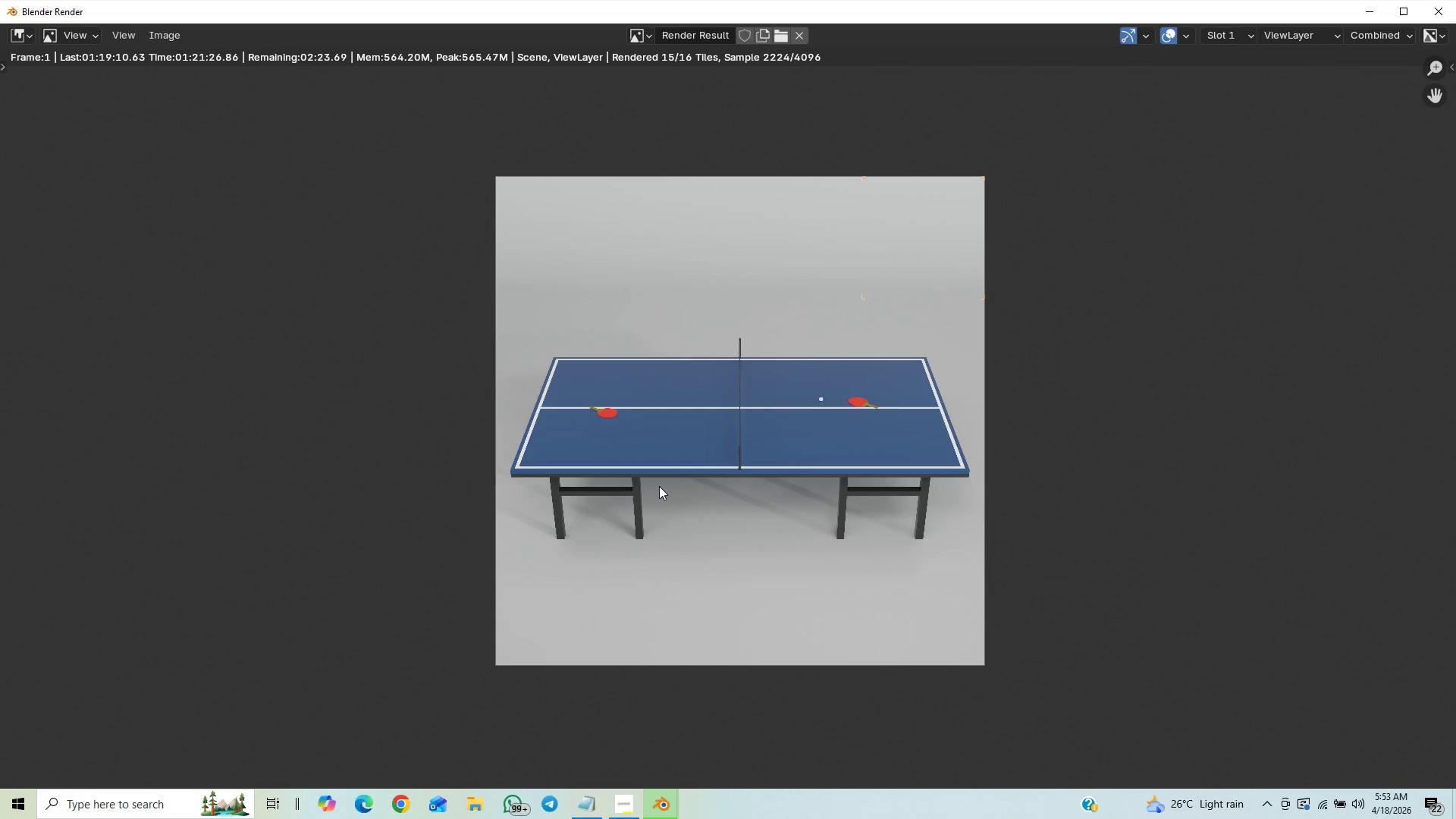 
scroll: coordinate [659, 486], scroll_direction: up, amount: 2.0
 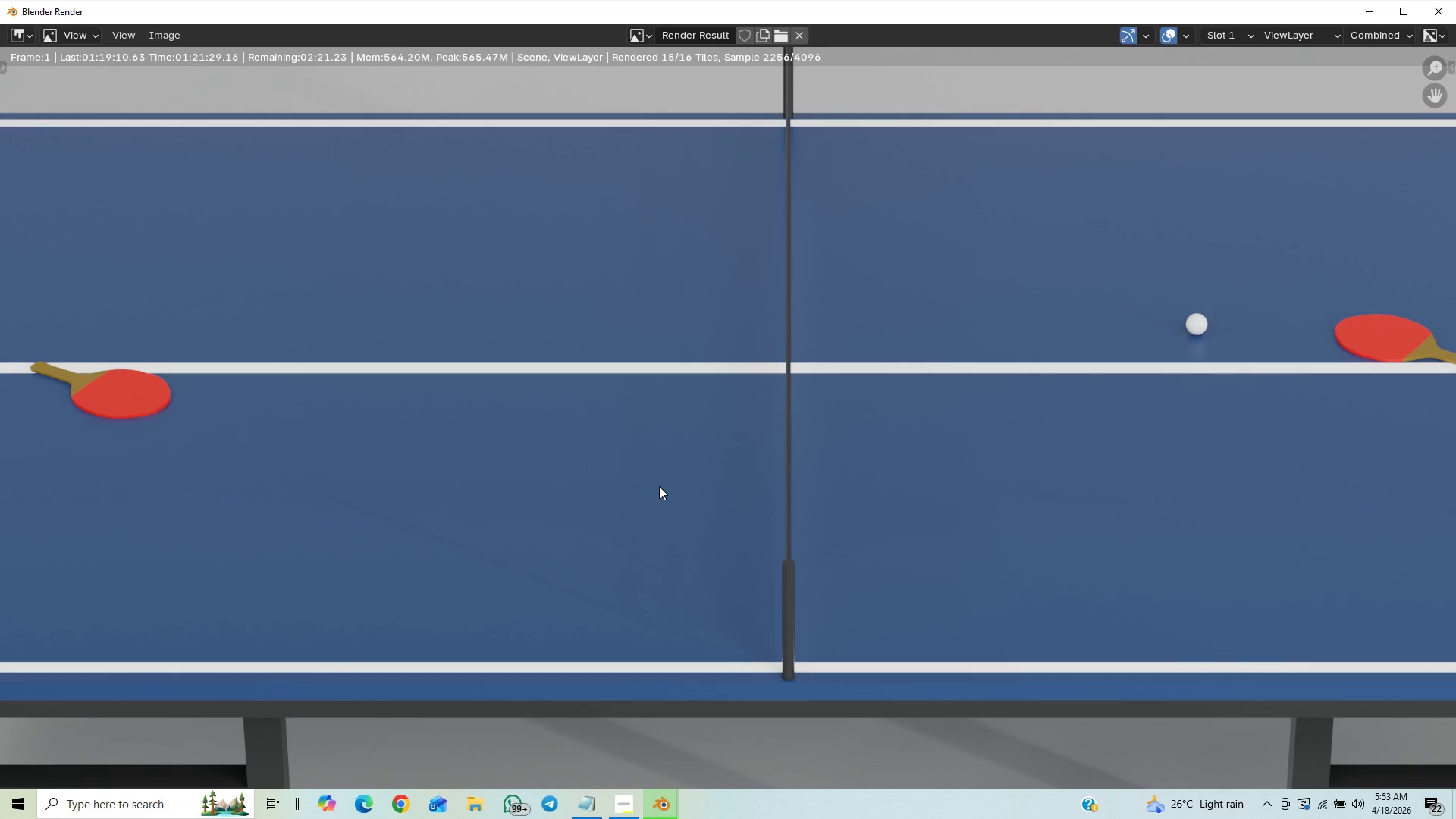 
scroll: coordinate [659, 482], scroll_direction: down, amount: 6.0
 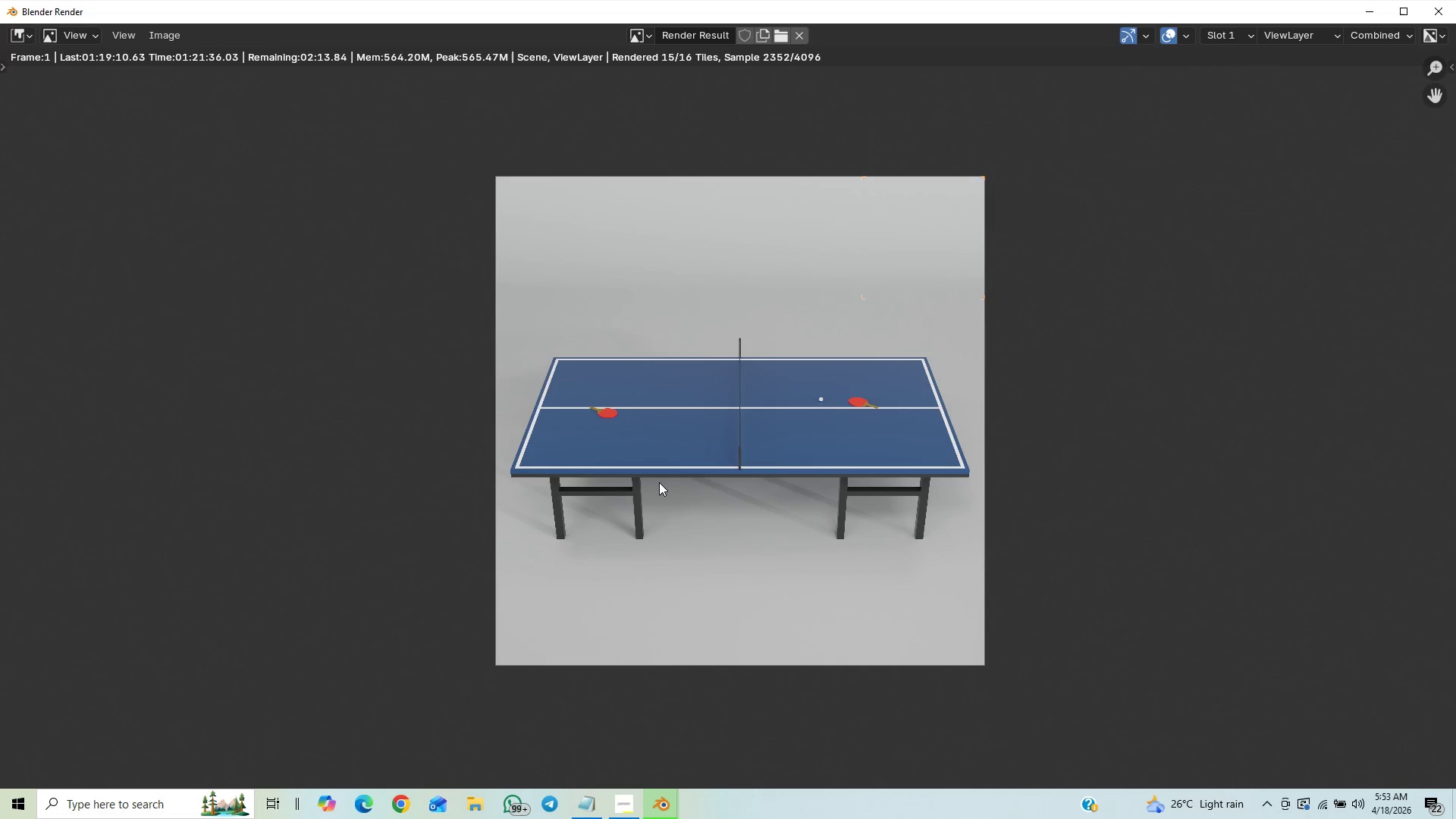 
scroll: coordinate [659, 482], scroll_direction: up, amount: 5.0
 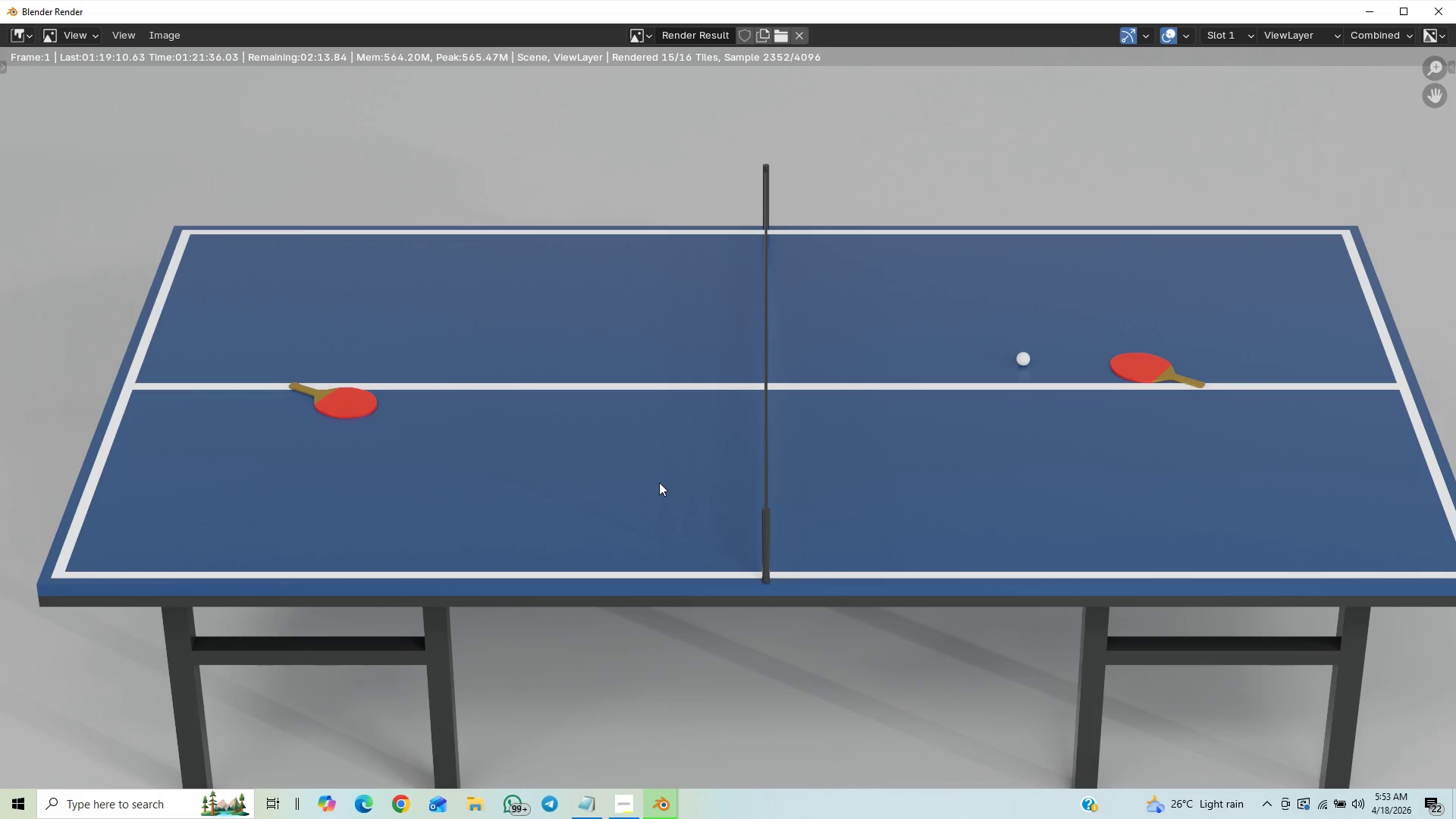 
scroll: coordinate [659, 482], scroll_direction: down, amount: 4.0
 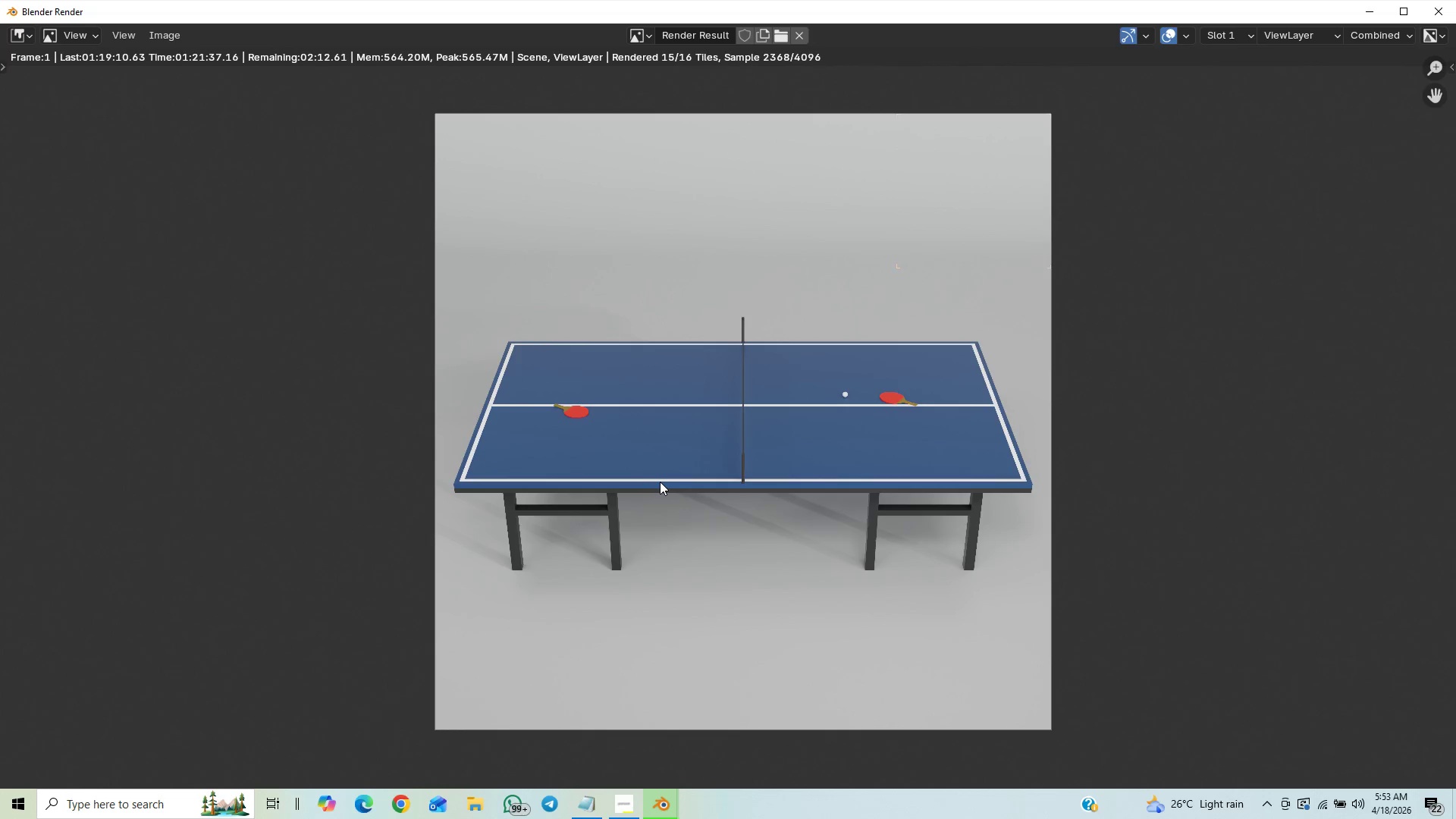 
scroll: coordinate [660, 482], scroll_direction: up, amount: 1.0
 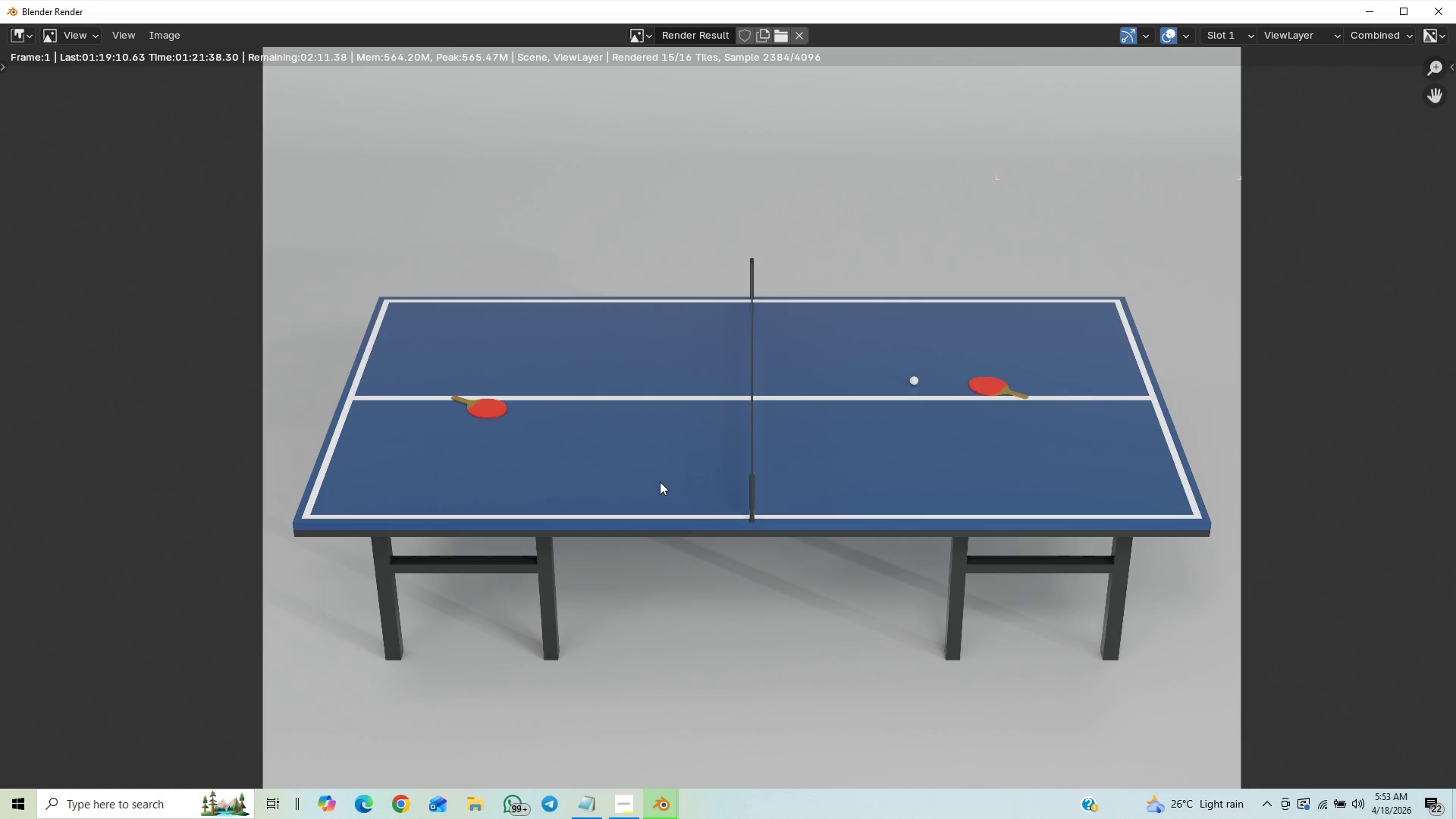 
scroll: coordinate [660, 482], scroll_direction: down, amount: 1.0
 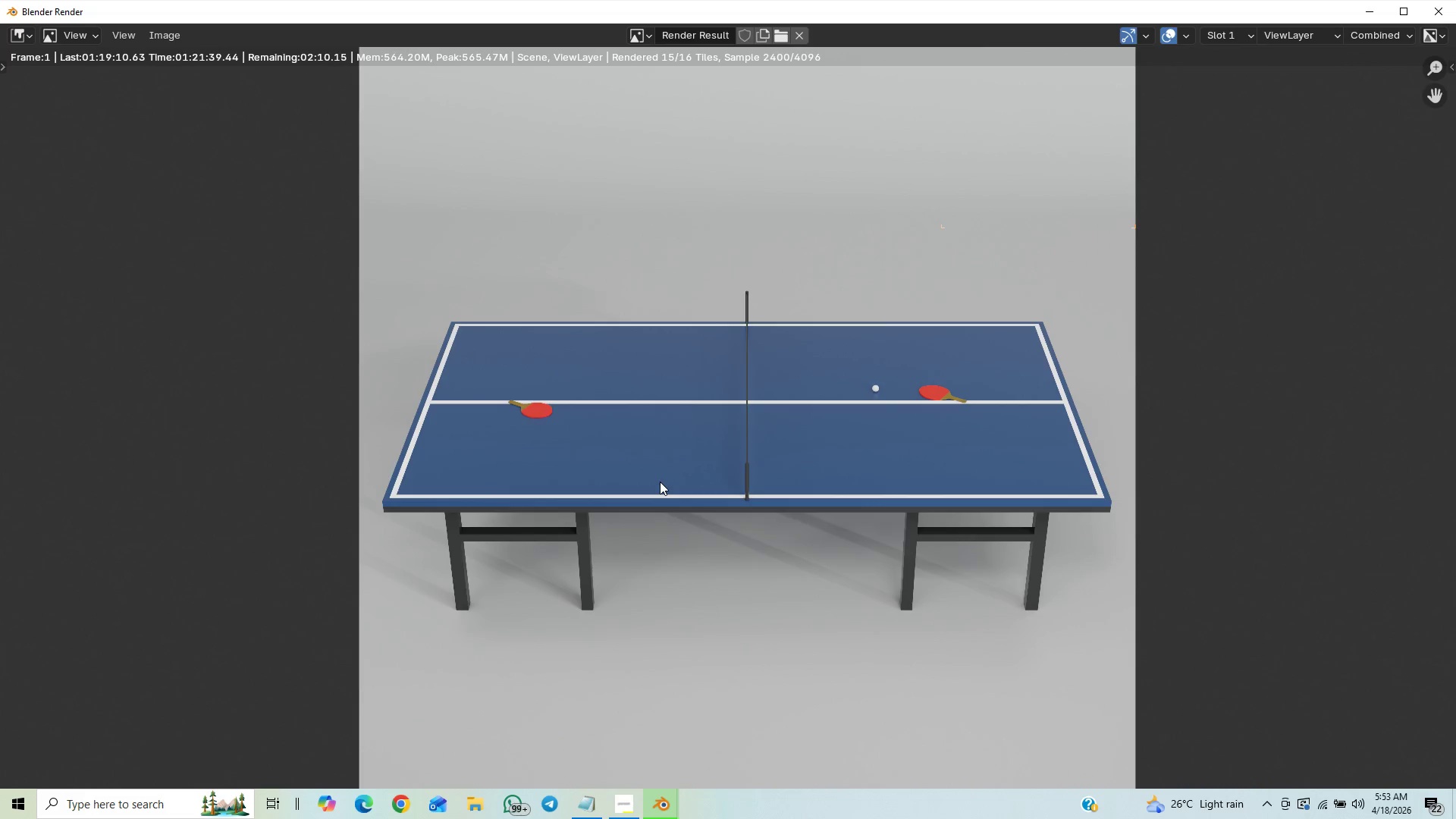 
scroll: coordinate [660, 482], scroll_direction: up, amount: 1.0
 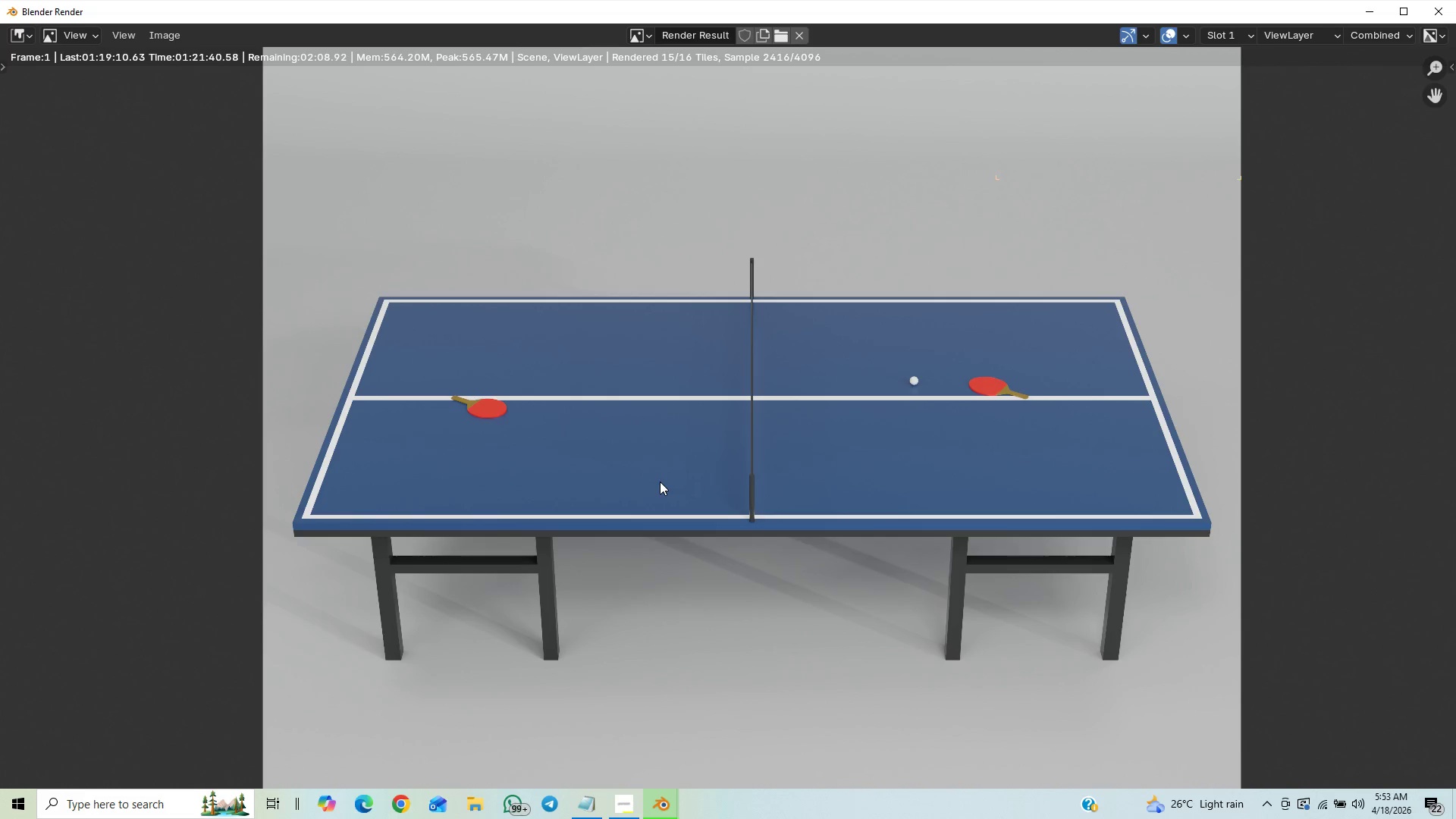 
scroll: coordinate [661, 480], scroll_direction: down, amount: 4.0
 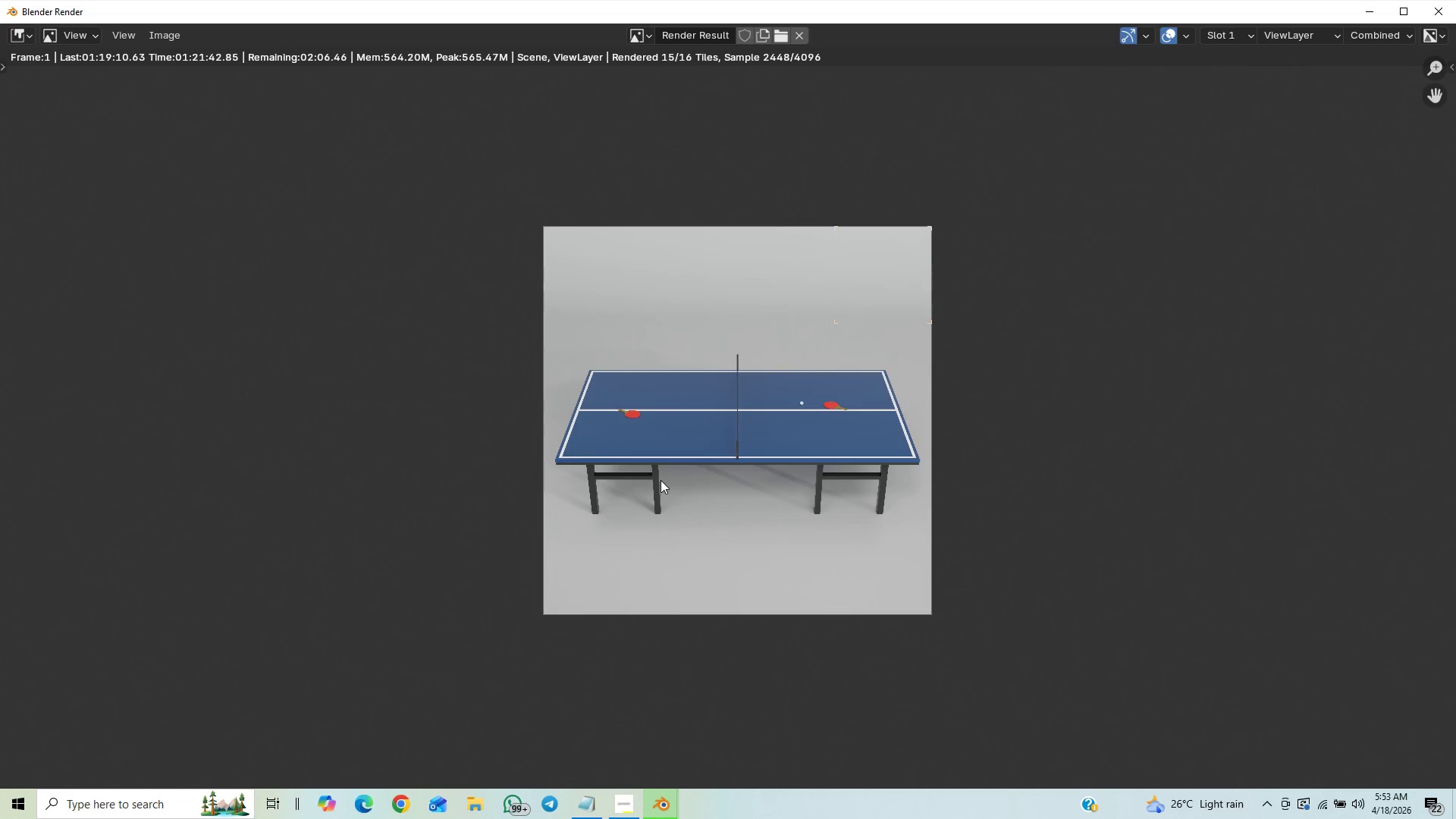 
scroll: coordinate [661, 480], scroll_direction: up, amount: 2.0
 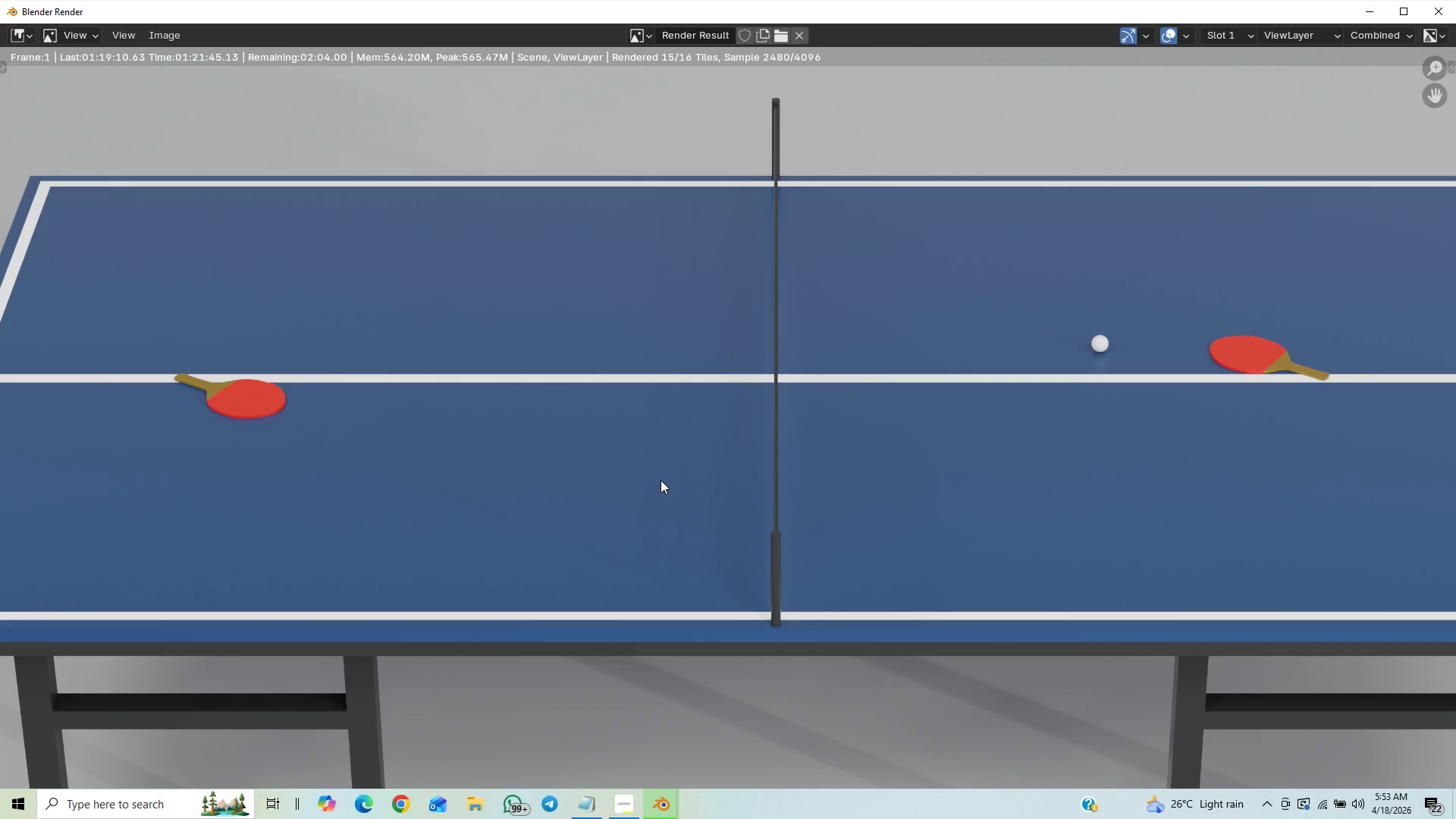 
scroll: coordinate [661, 480], scroll_direction: down, amount: 1.0
 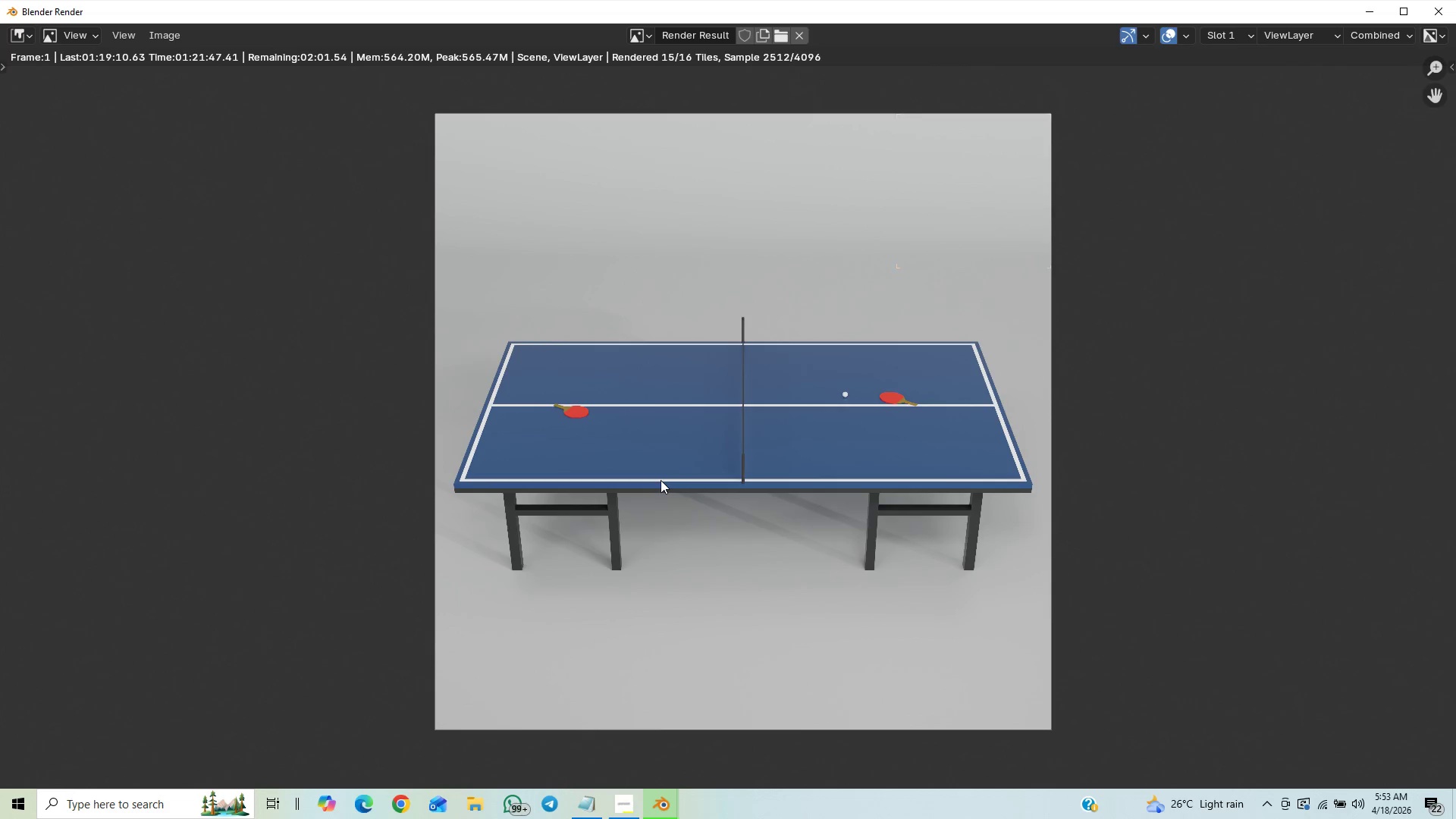 
scroll: coordinate [661, 480], scroll_direction: up, amount: 1.0
 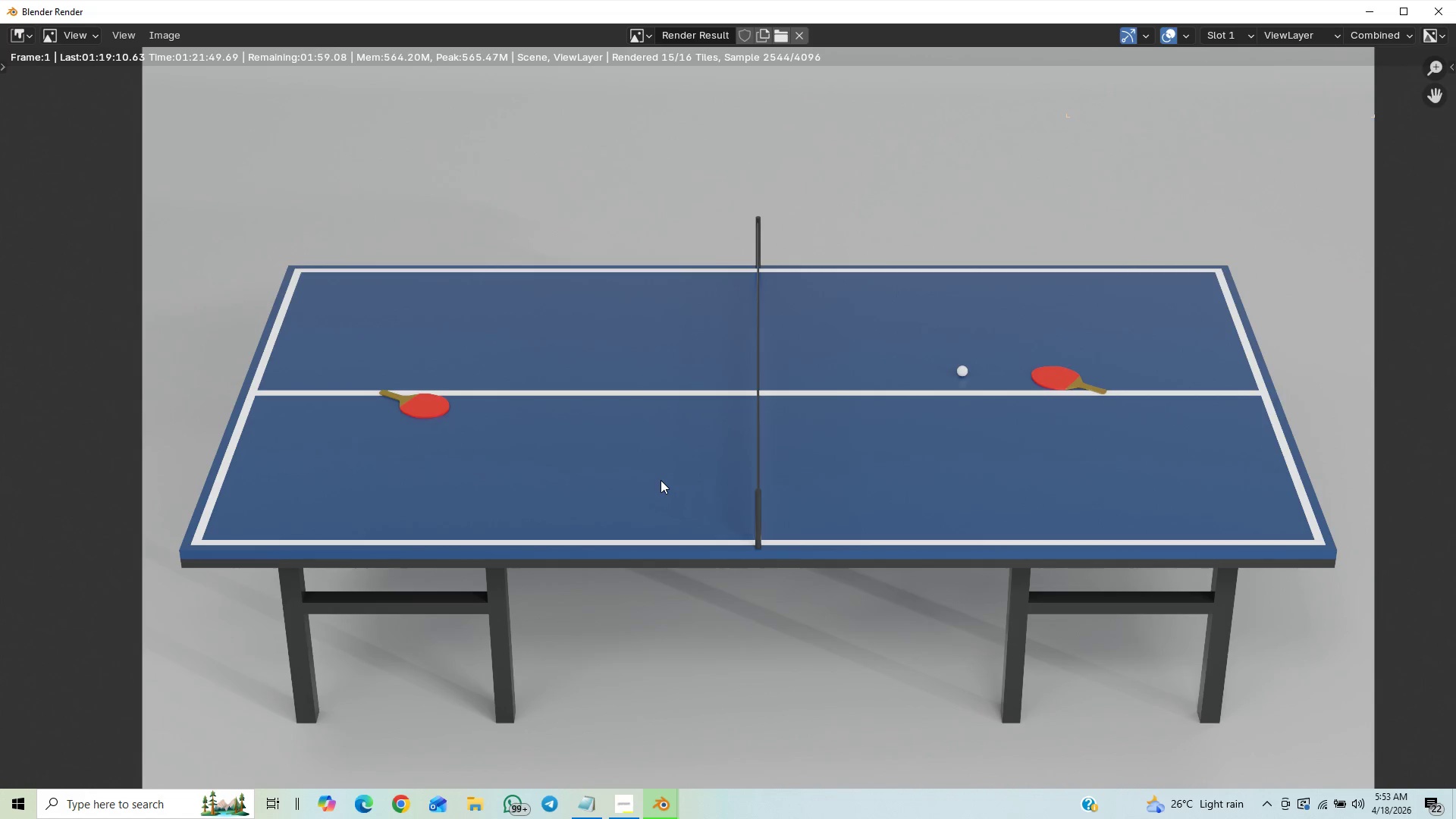 
scroll: coordinate [661, 480], scroll_direction: down, amount: 9.0
 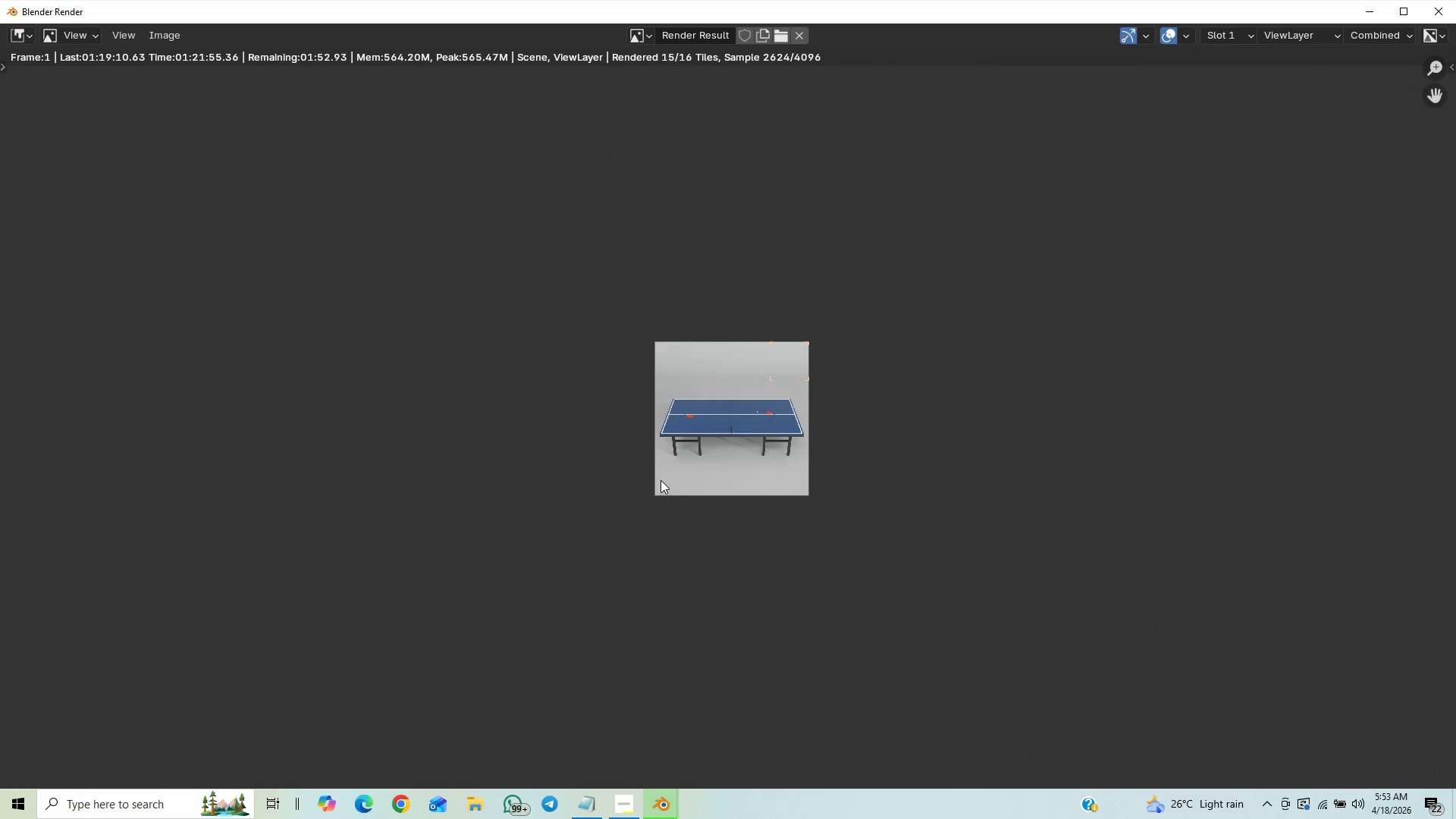 
scroll: coordinate [661, 480], scroll_direction: up, amount: 9.0
 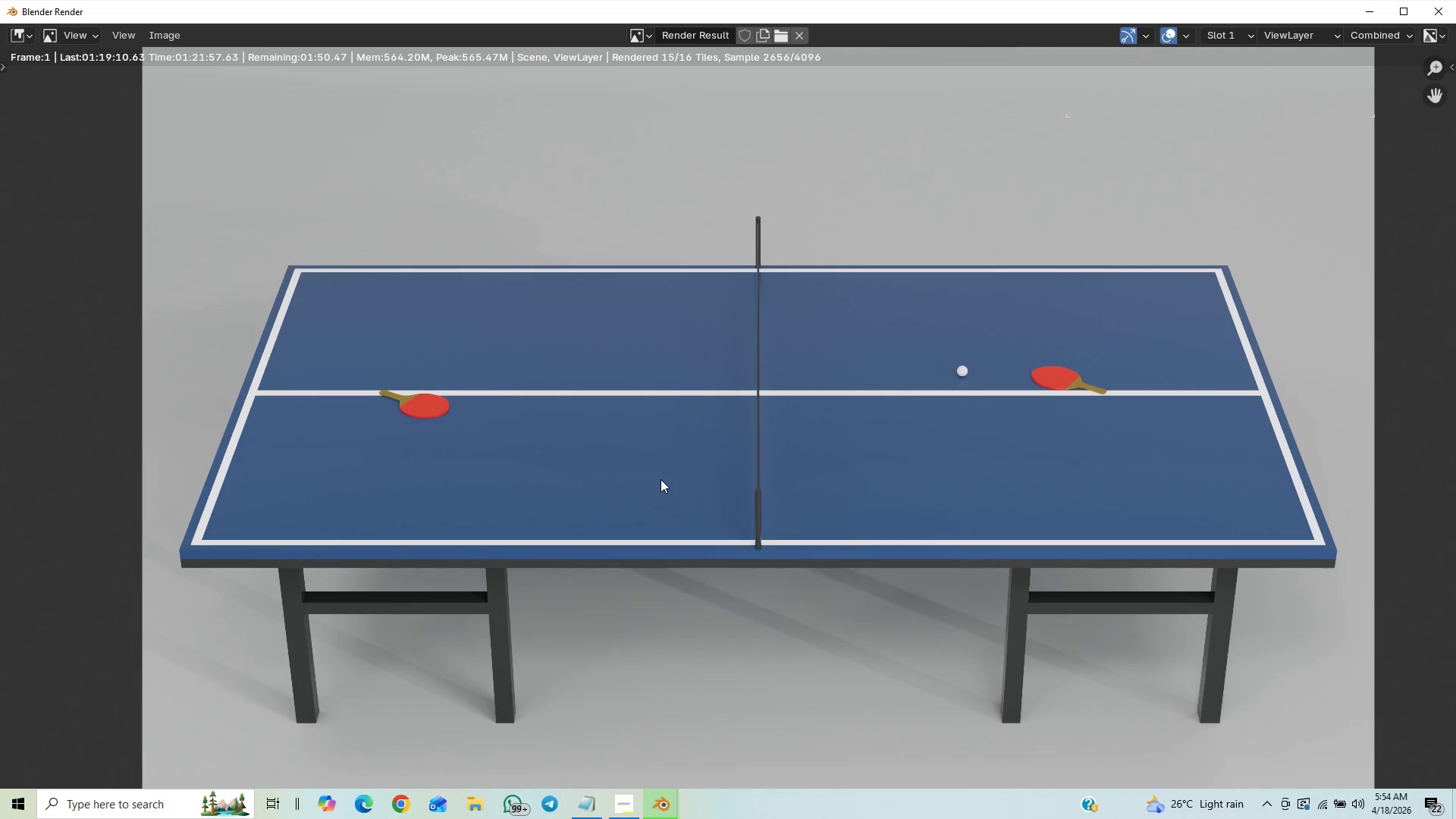 
scroll: coordinate [661, 479], scroll_direction: down, amount: 8.0
 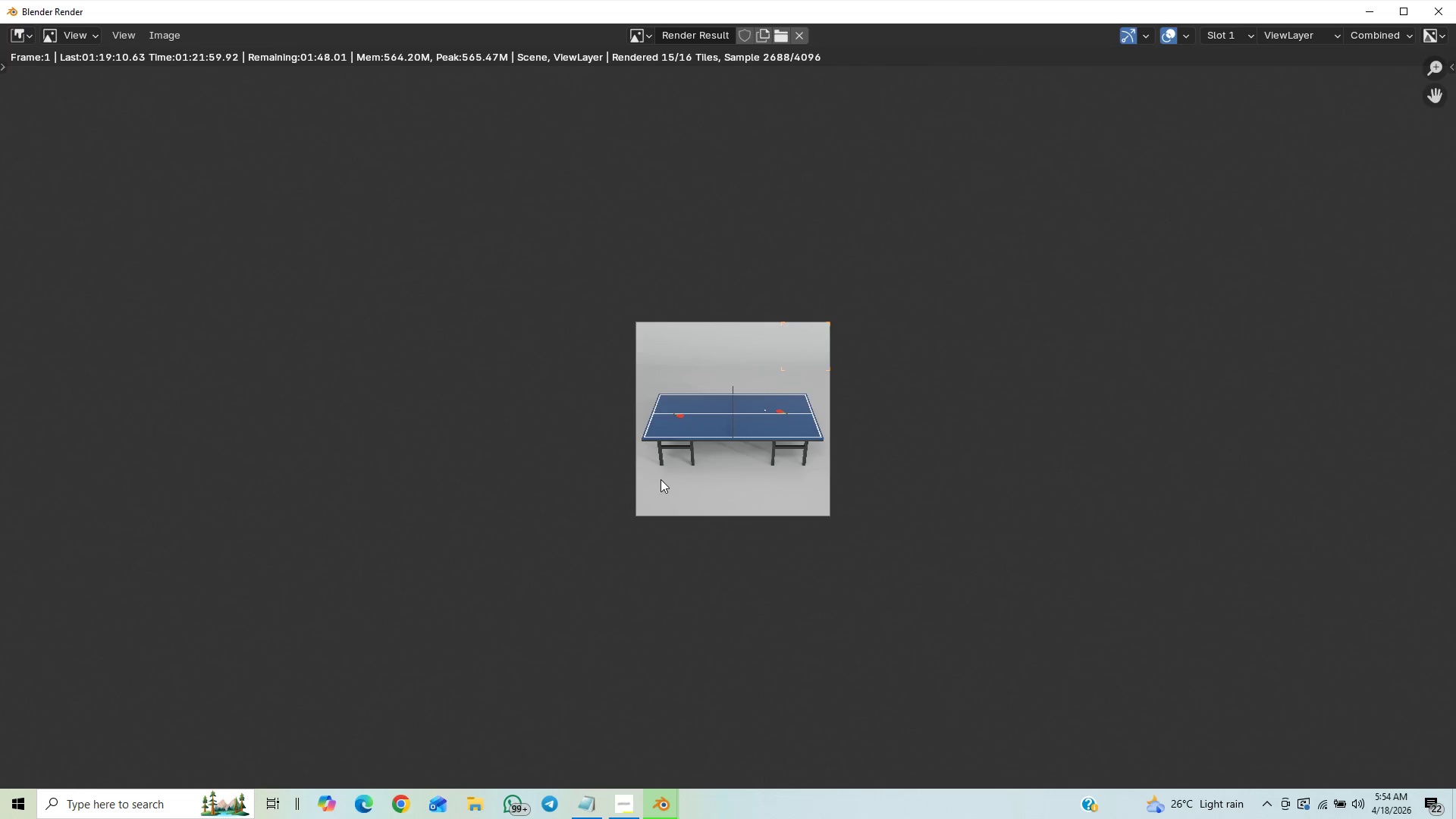 
scroll: coordinate [665, 465], scroll_direction: up, amount: 5.0
 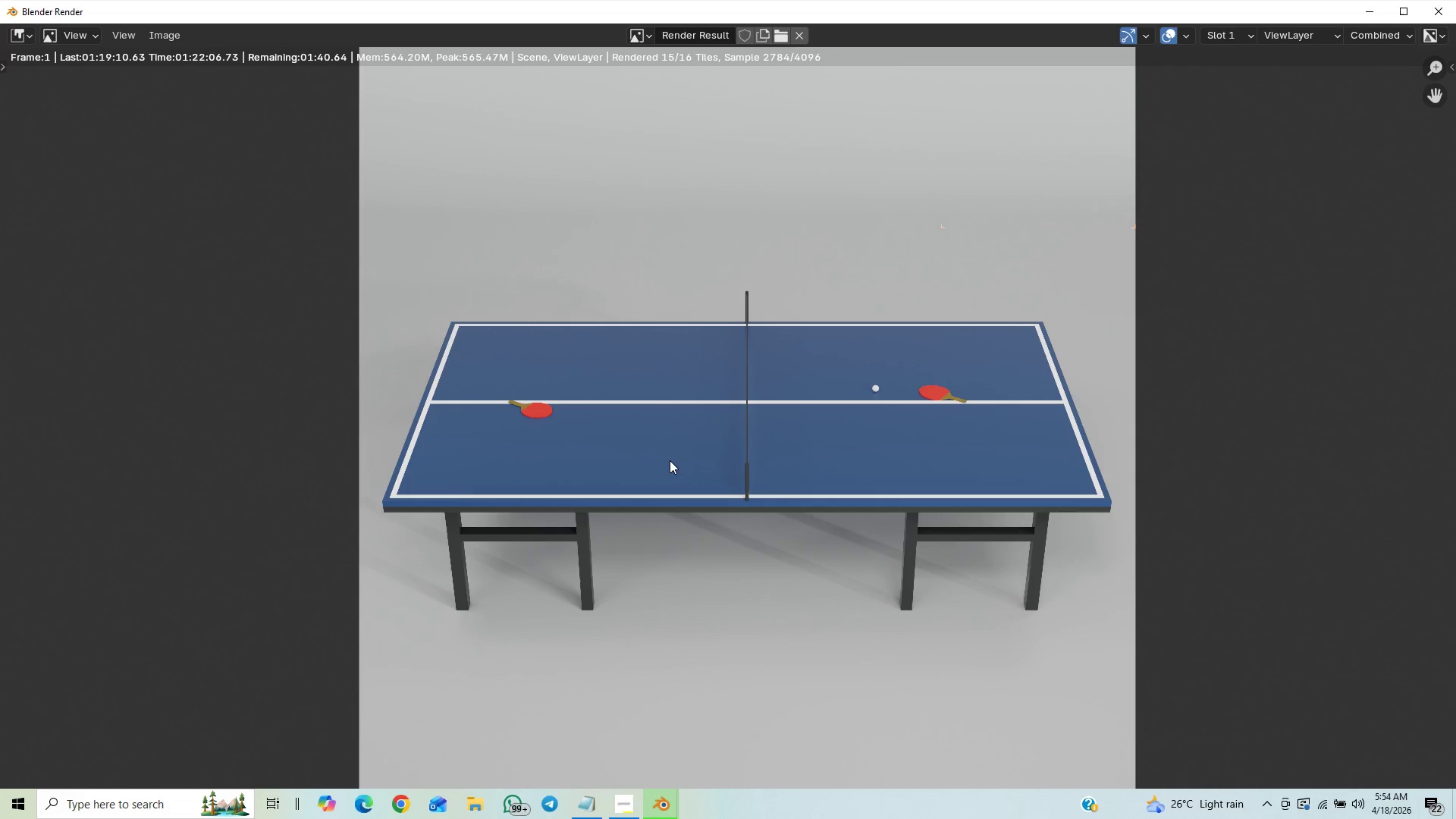 
scroll: coordinate [670, 460], scroll_direction: down, amount: 2.0
 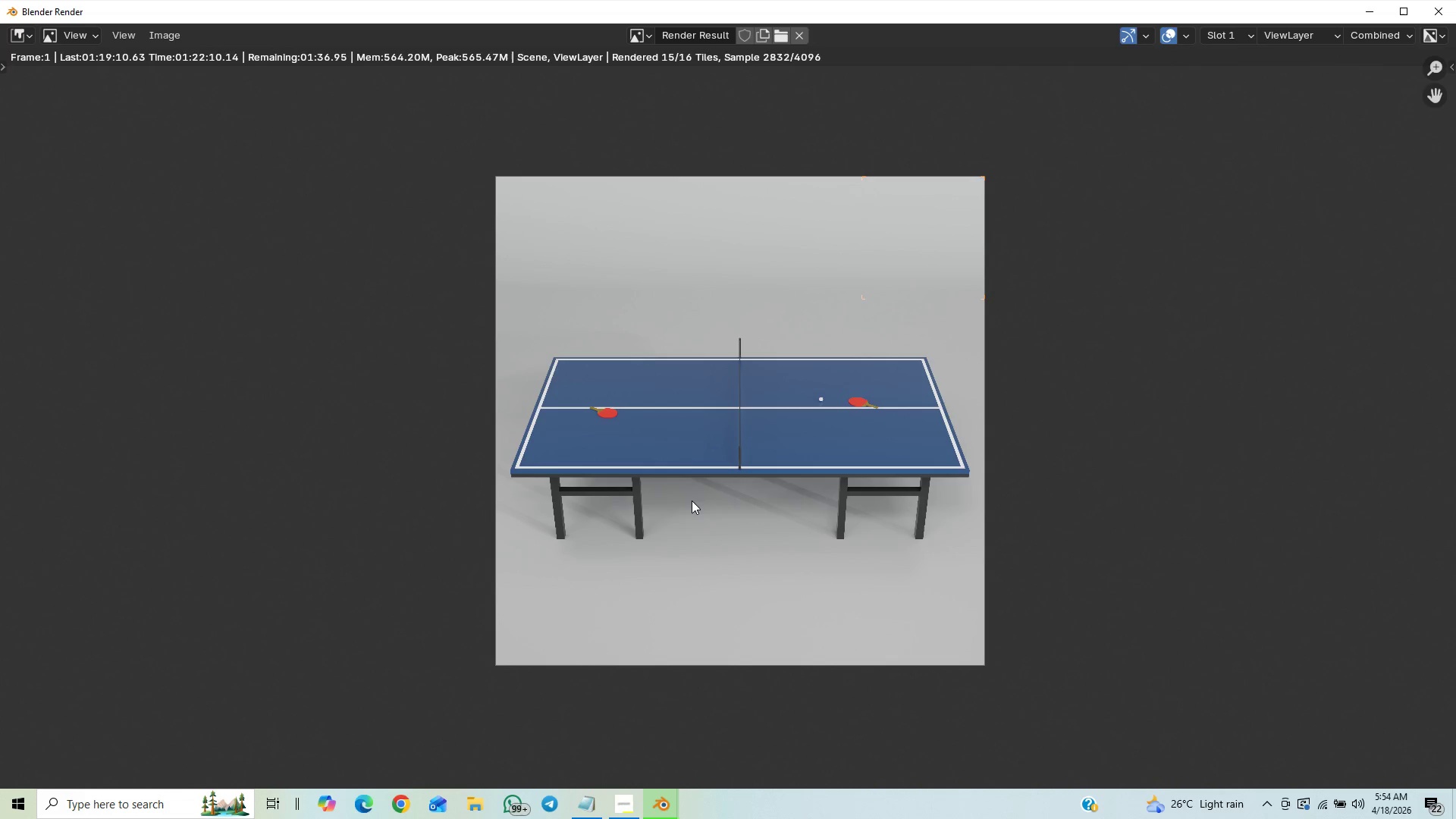 
scroll: coordinate [698, 459], scroll_direction: up, amount: 5.0
 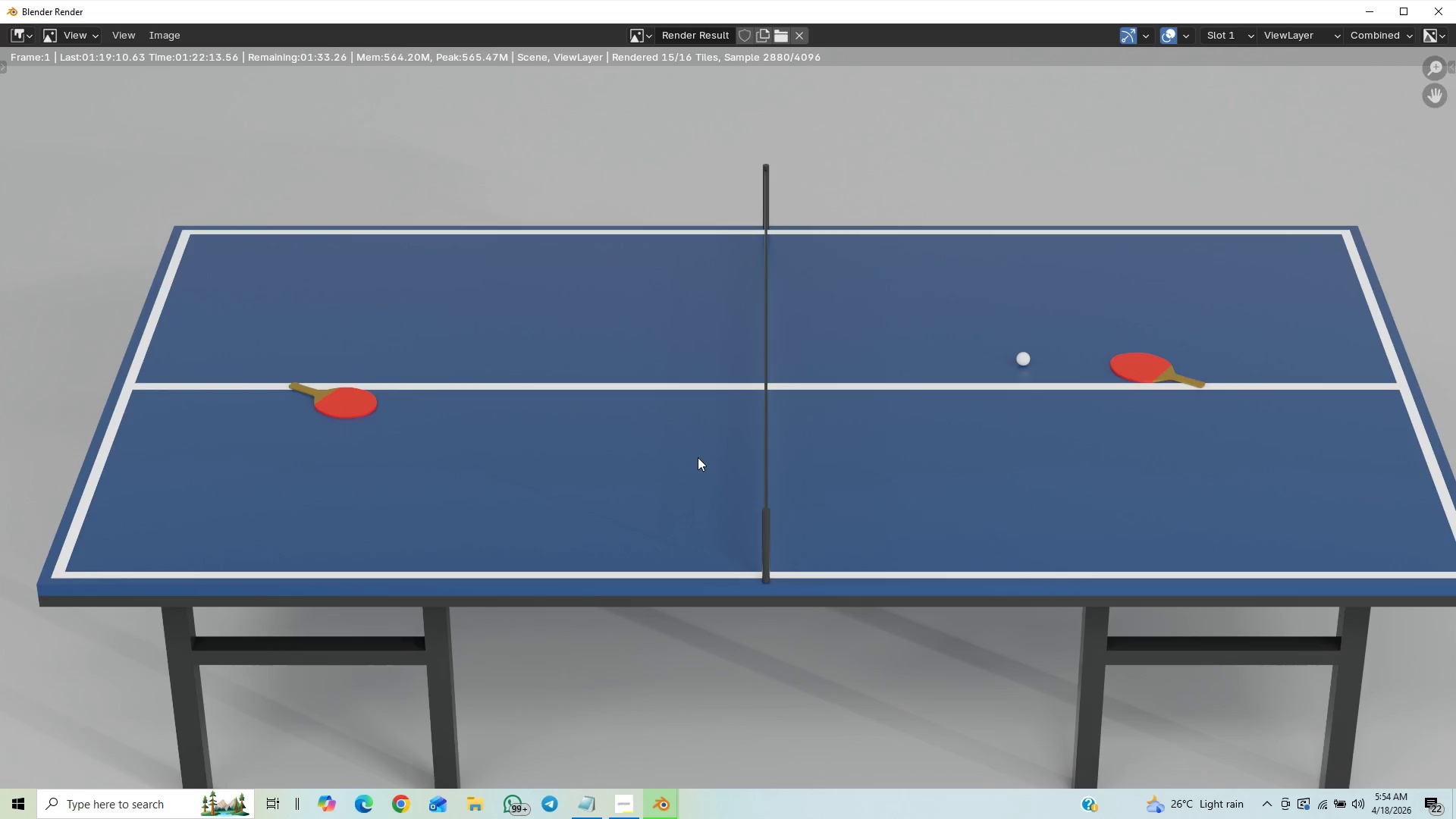 
scroll: coordinate [698, 457], scroll_direction: down, amount: 5.0
 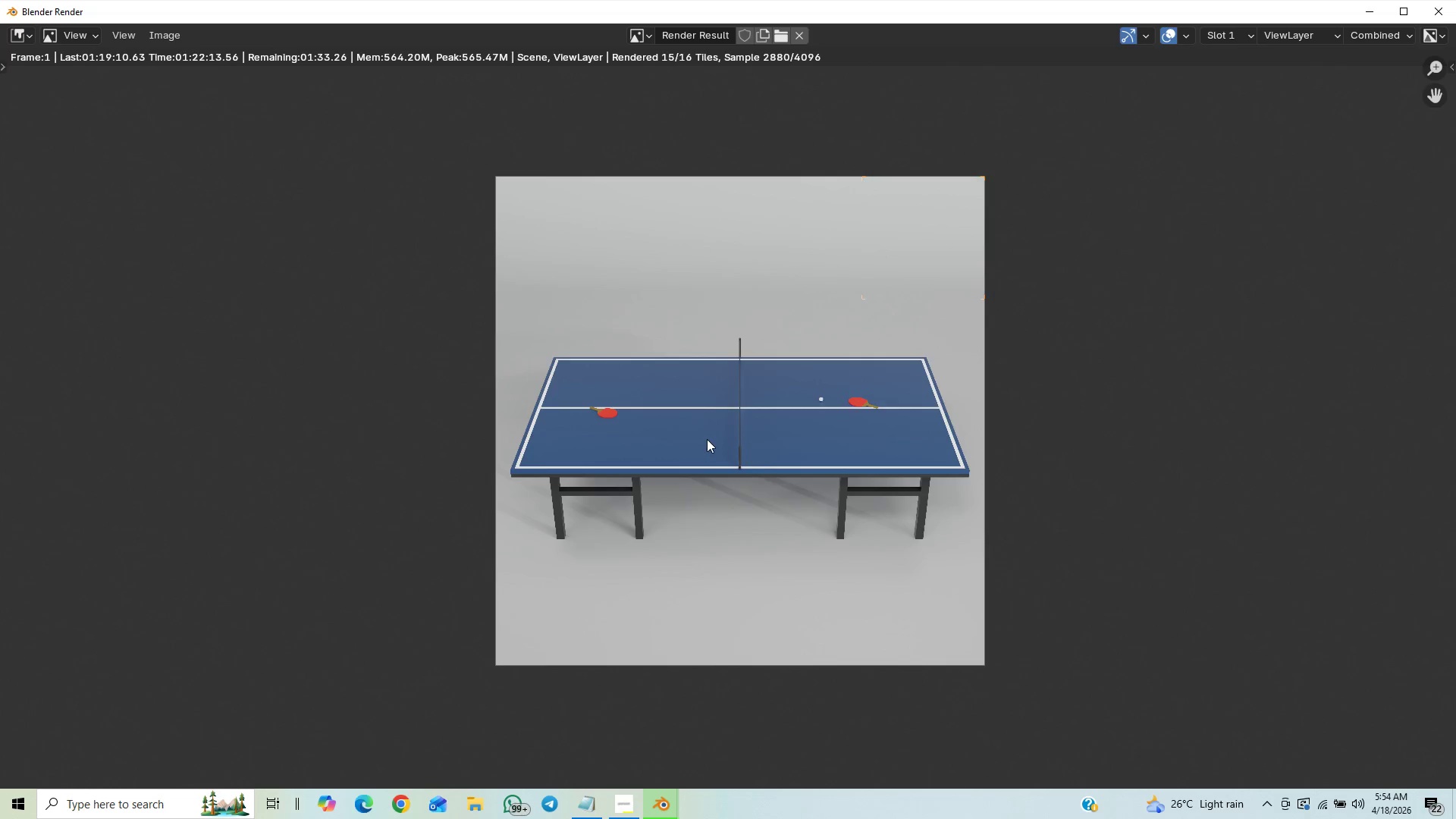 
scroll: coordinate [707, 435], scroll_direction: up, amount: 2.0
 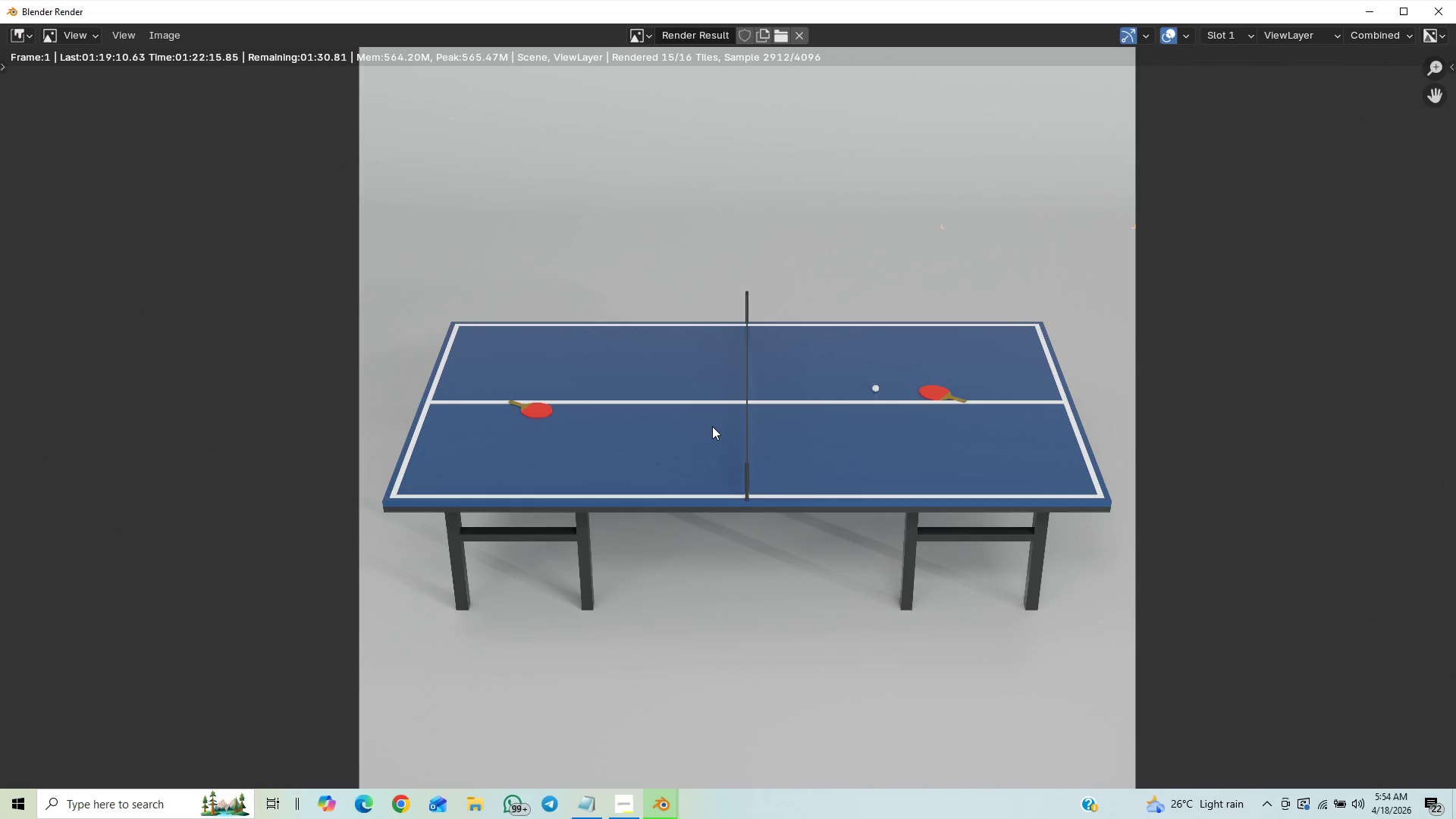 
scroll: coordinate [712, 425], scroll_direction: down, amount: 2.0
 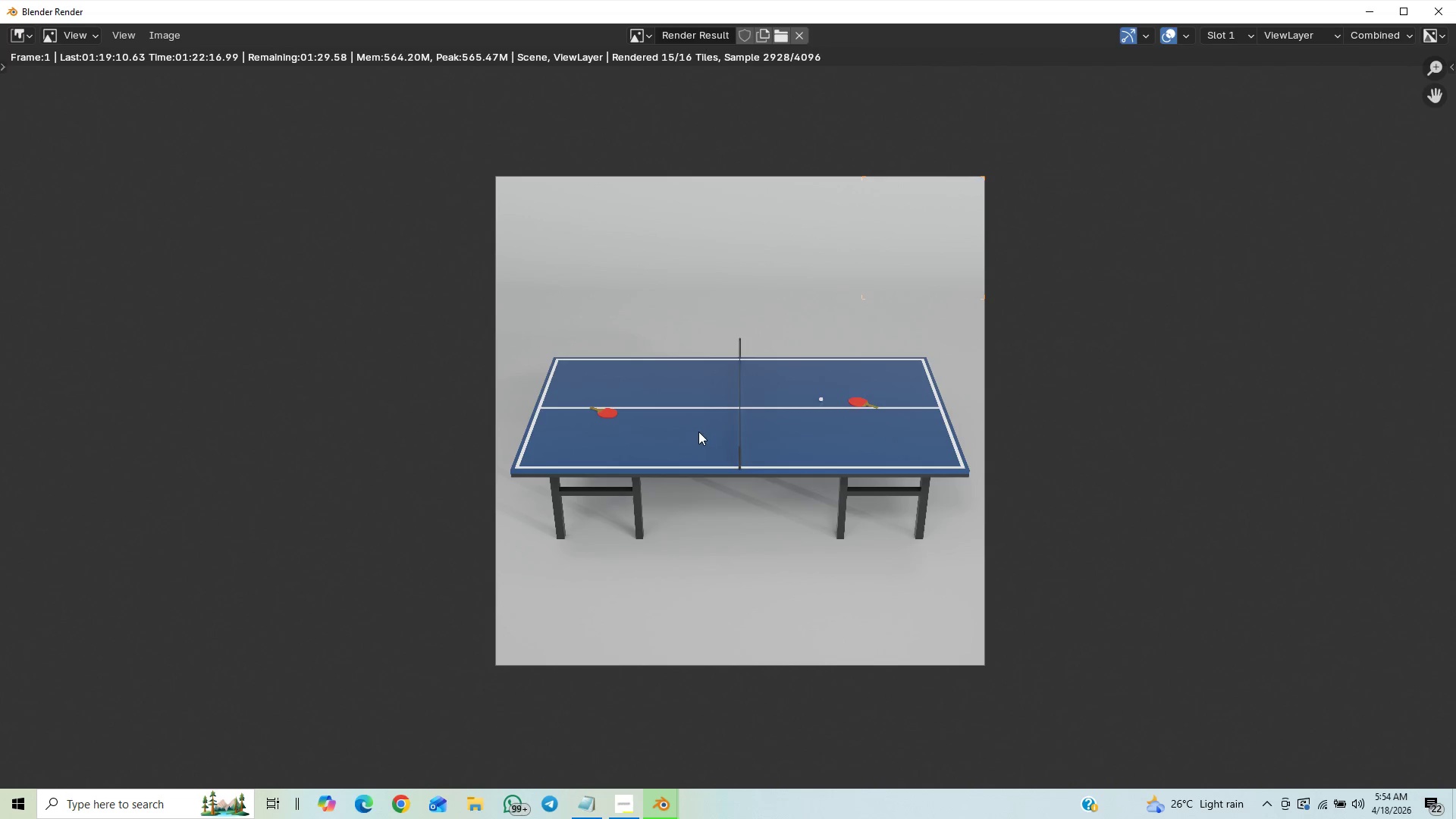 
scroll: coordinate [702, 425], scroll_direction: up, amount: 1.0
 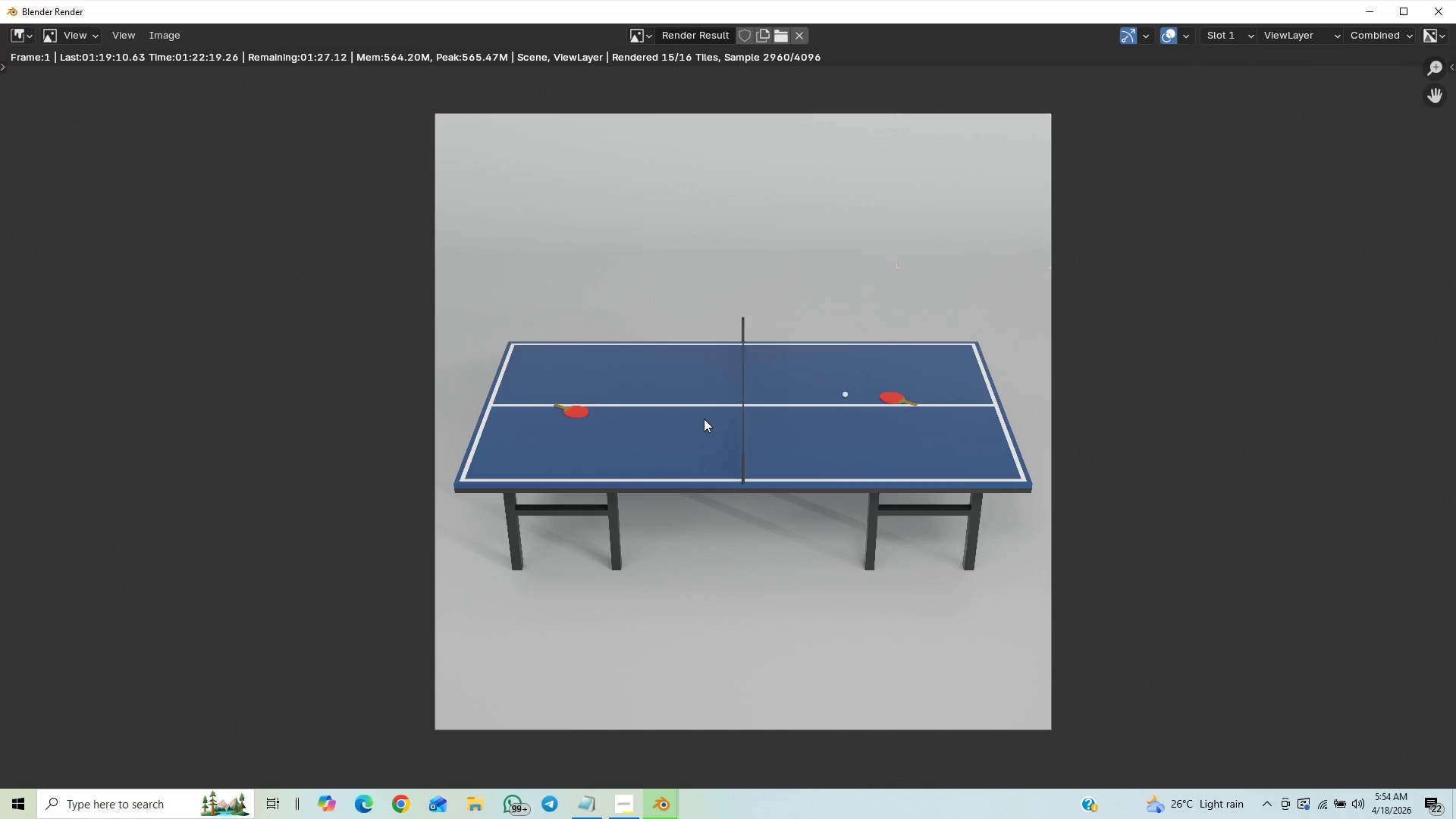 
scroll: coordinate [701, 418], scroll_direction: down, amount: 1.0
 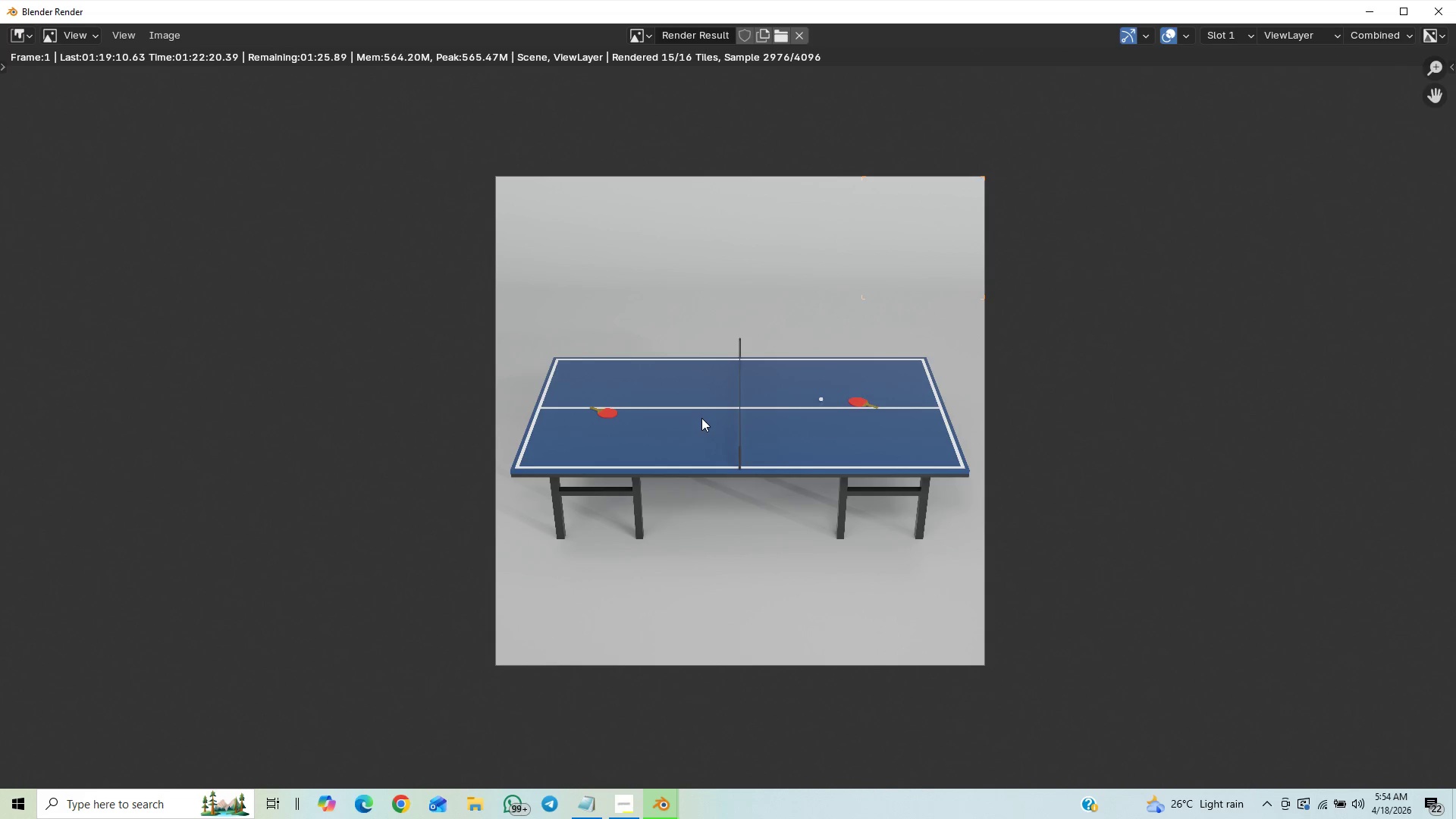 
scroll: coordinate [704, 403], scroll_direction: up, amount: 3.0
 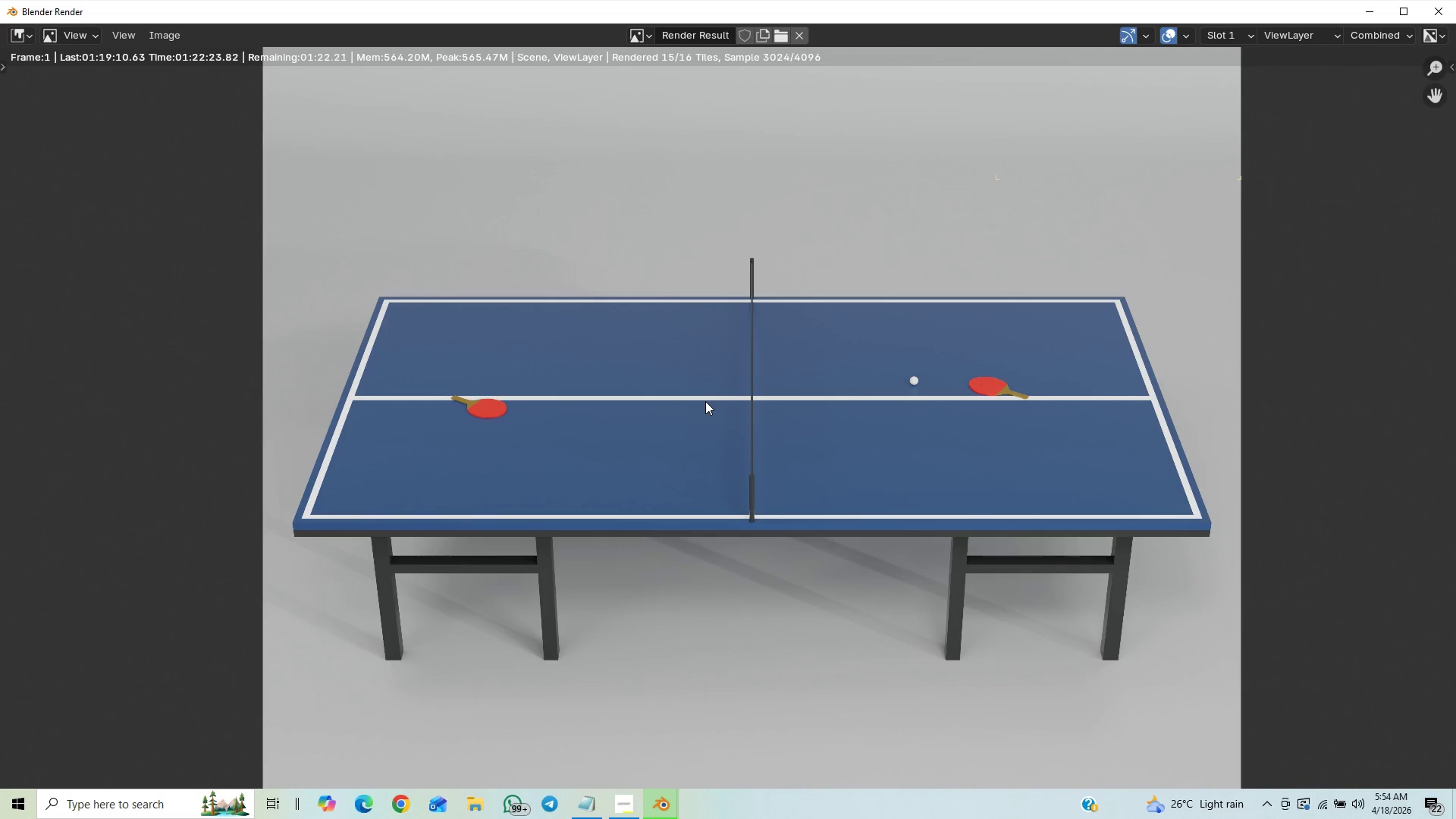 
scroll: coordinate [705, 401], scroll_direction: down, amount: 4.0
 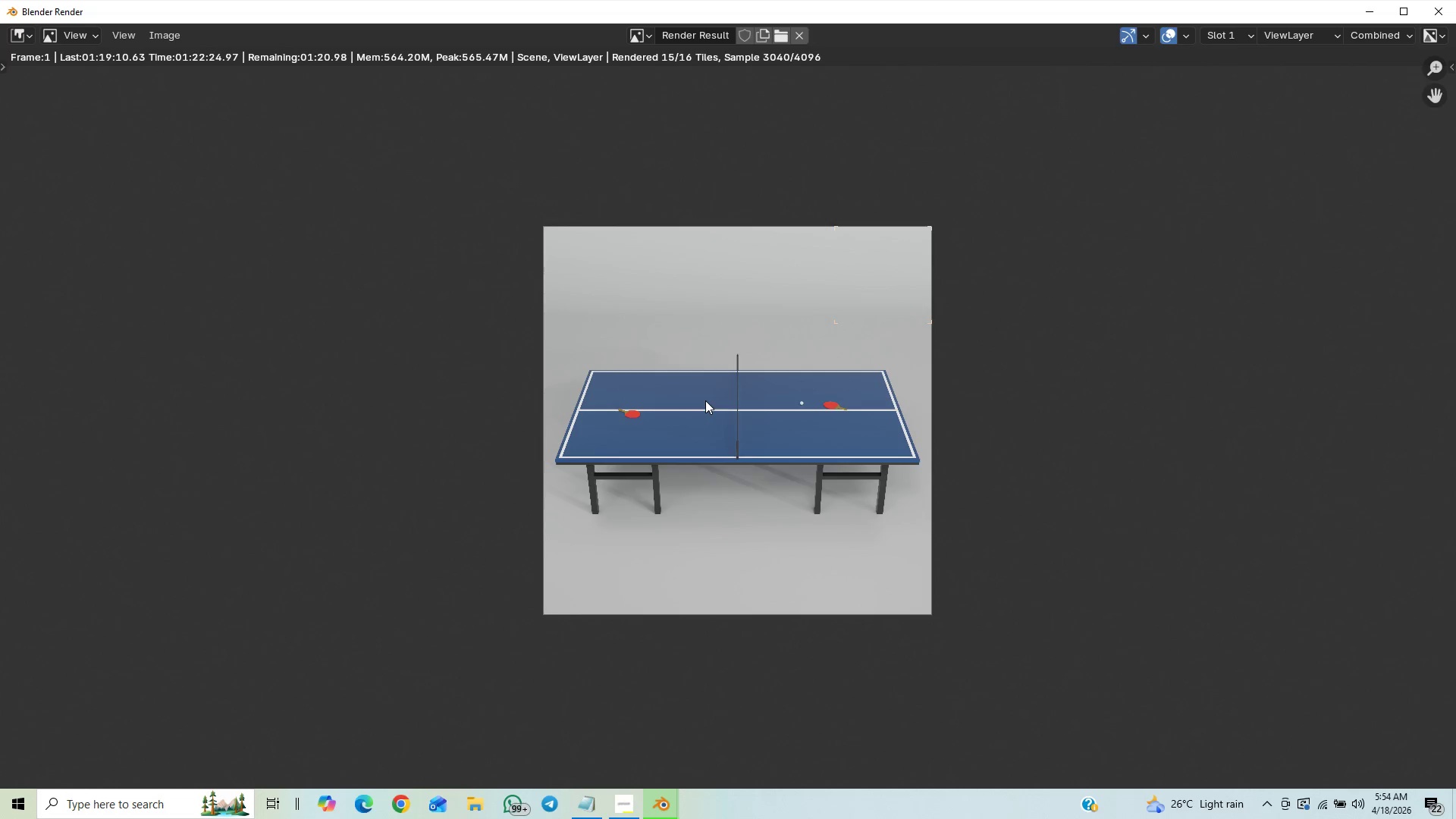 
scroll: coordinate [709, 398], scroll_direction: up, amount: 3.0
 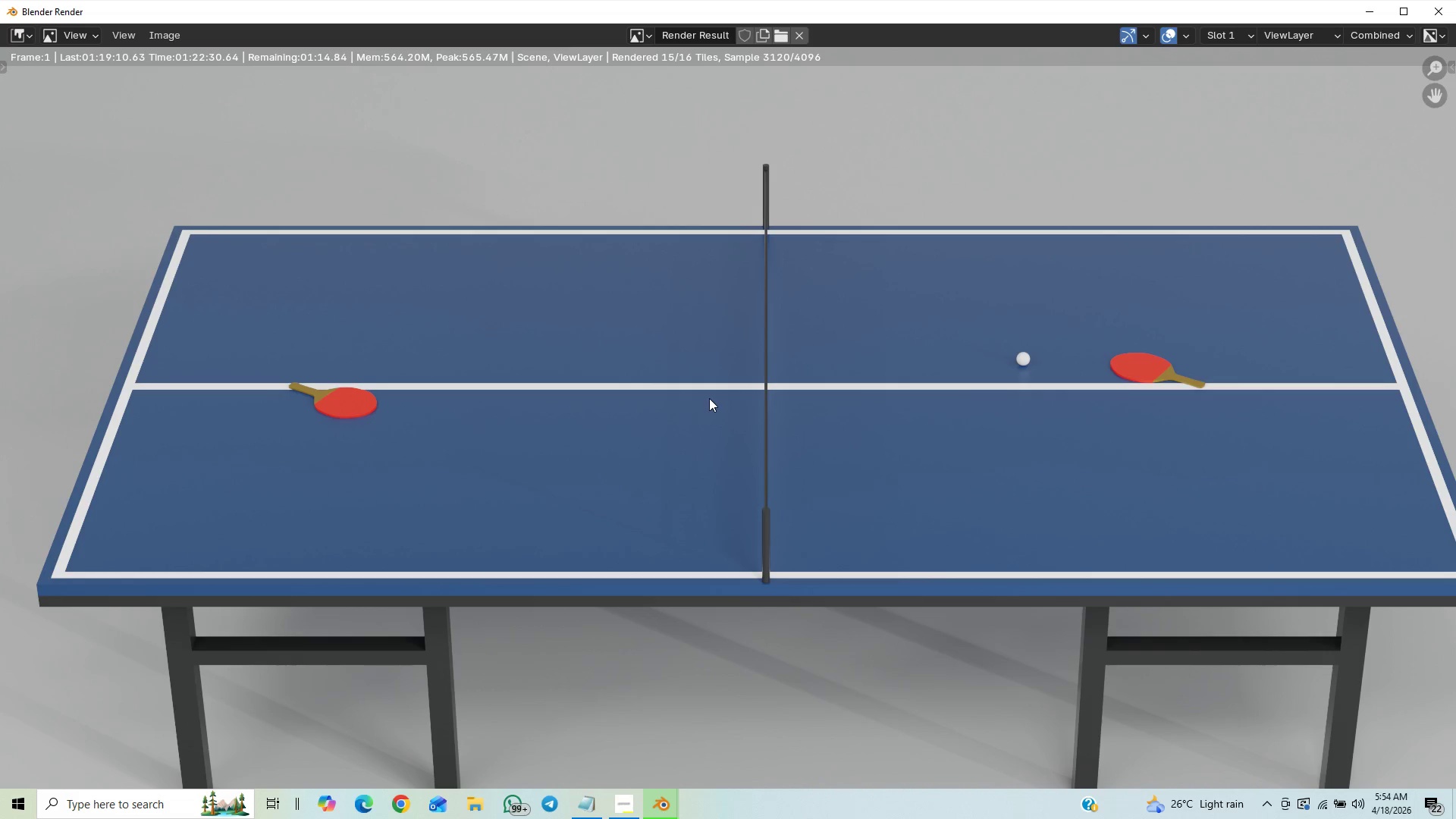 
scroll: coordinate [709, 398], scroll_direction: down, amount: 2.0
 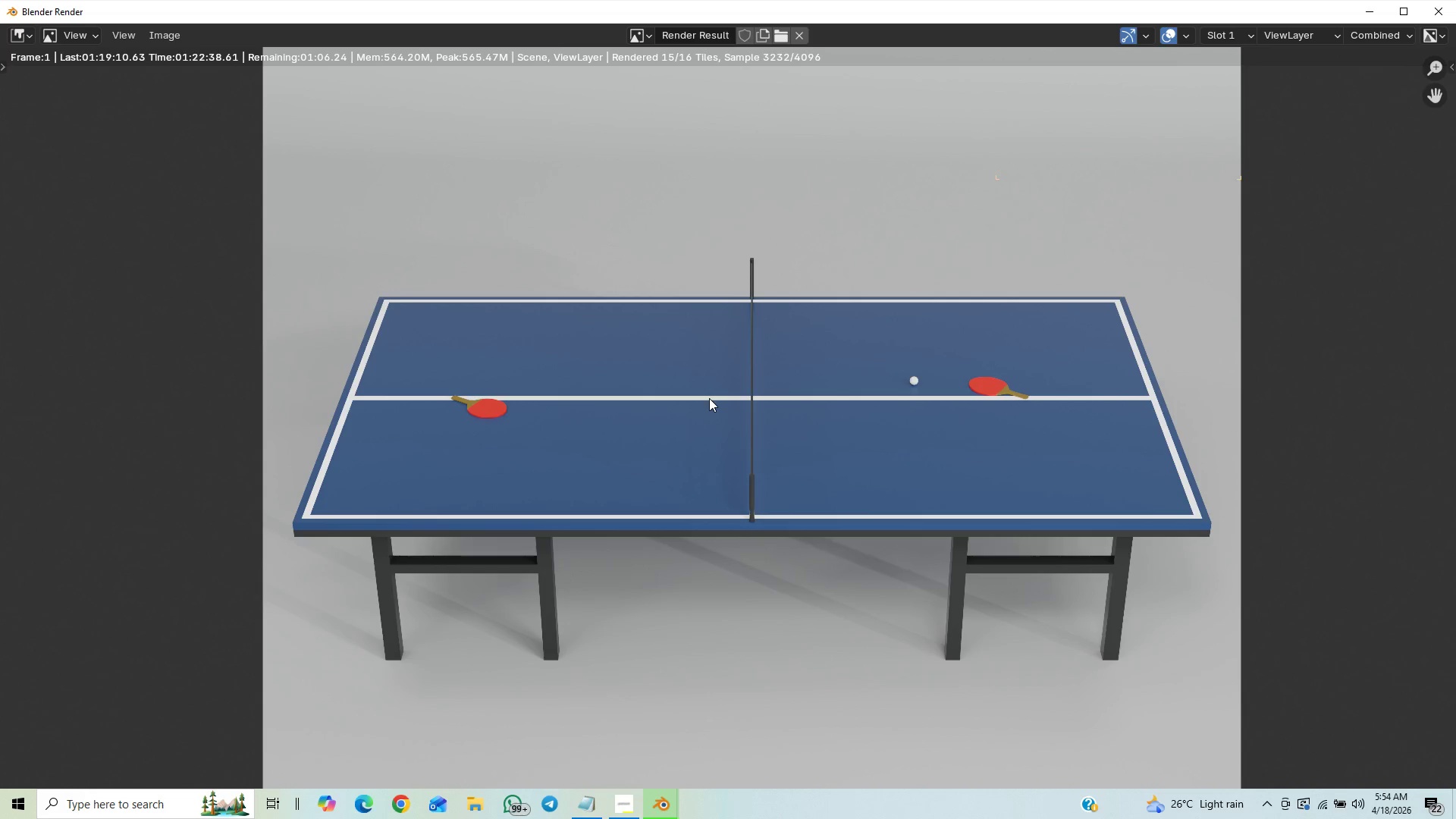 
wait(6.12)
 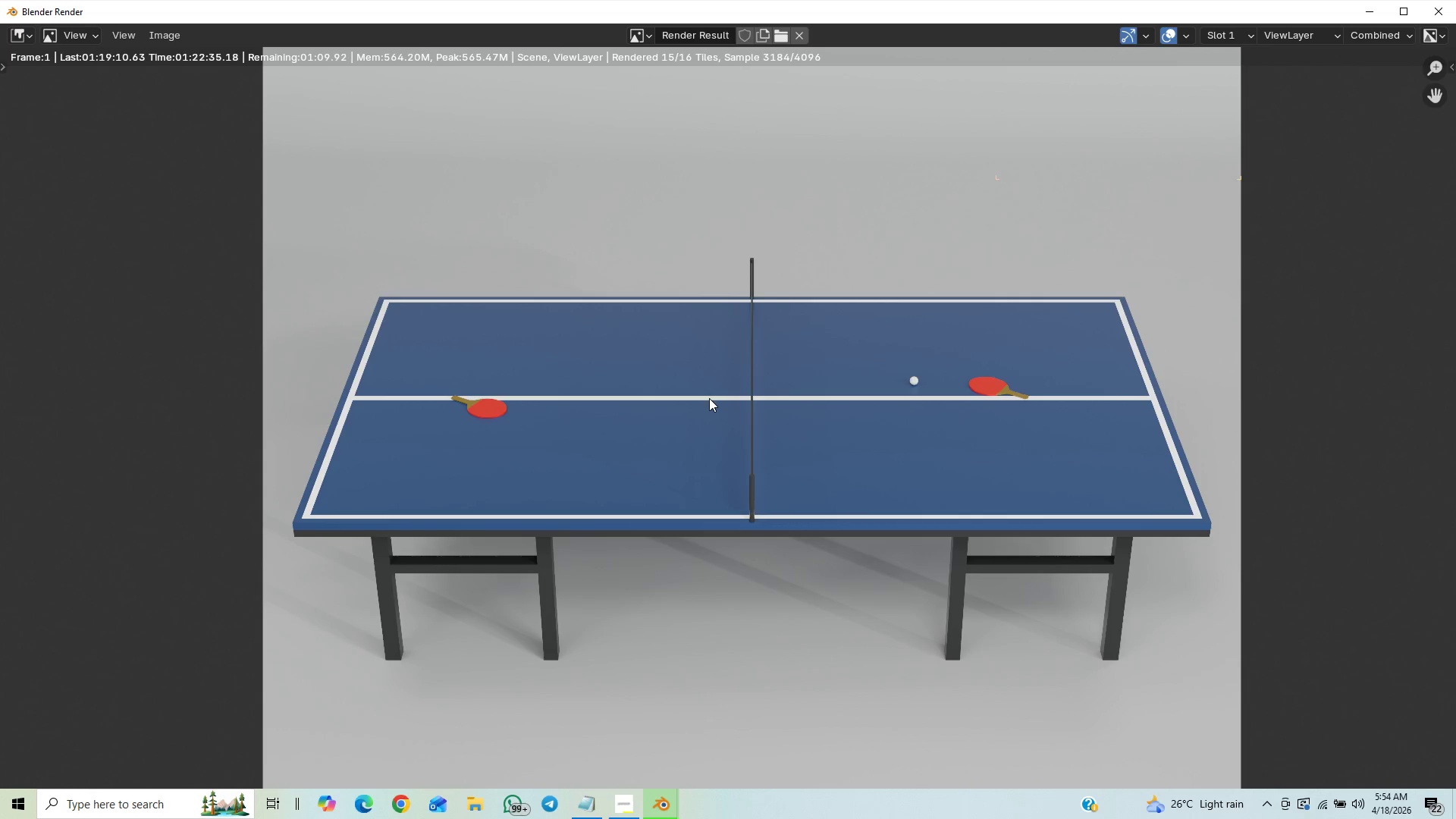 
scroll: coordinate [709, 398], scroll_direction: down, amount: 1.0
 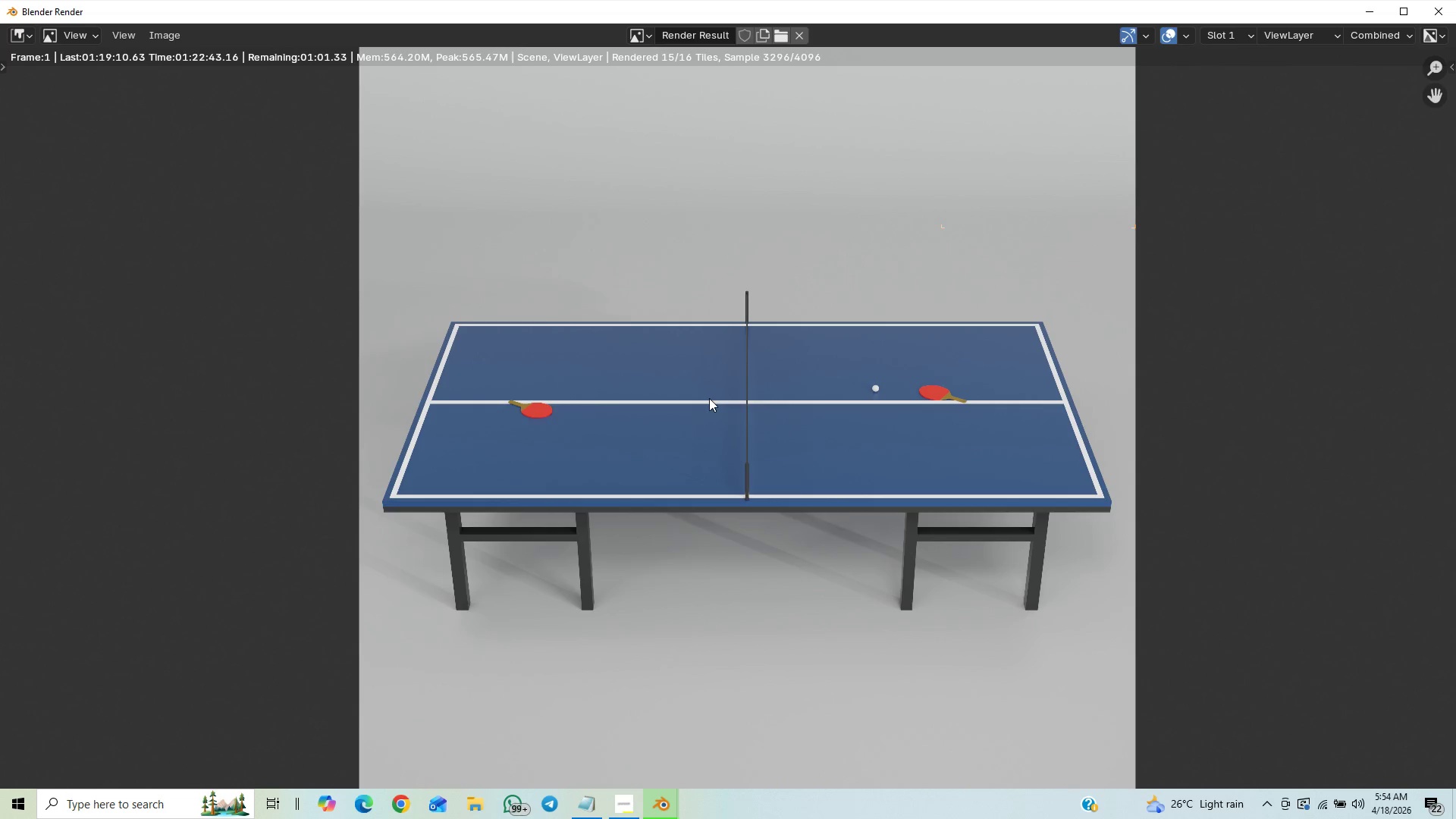 
scroll: coordinate [711, 392], scroll_direction: up, amount: 1.0
 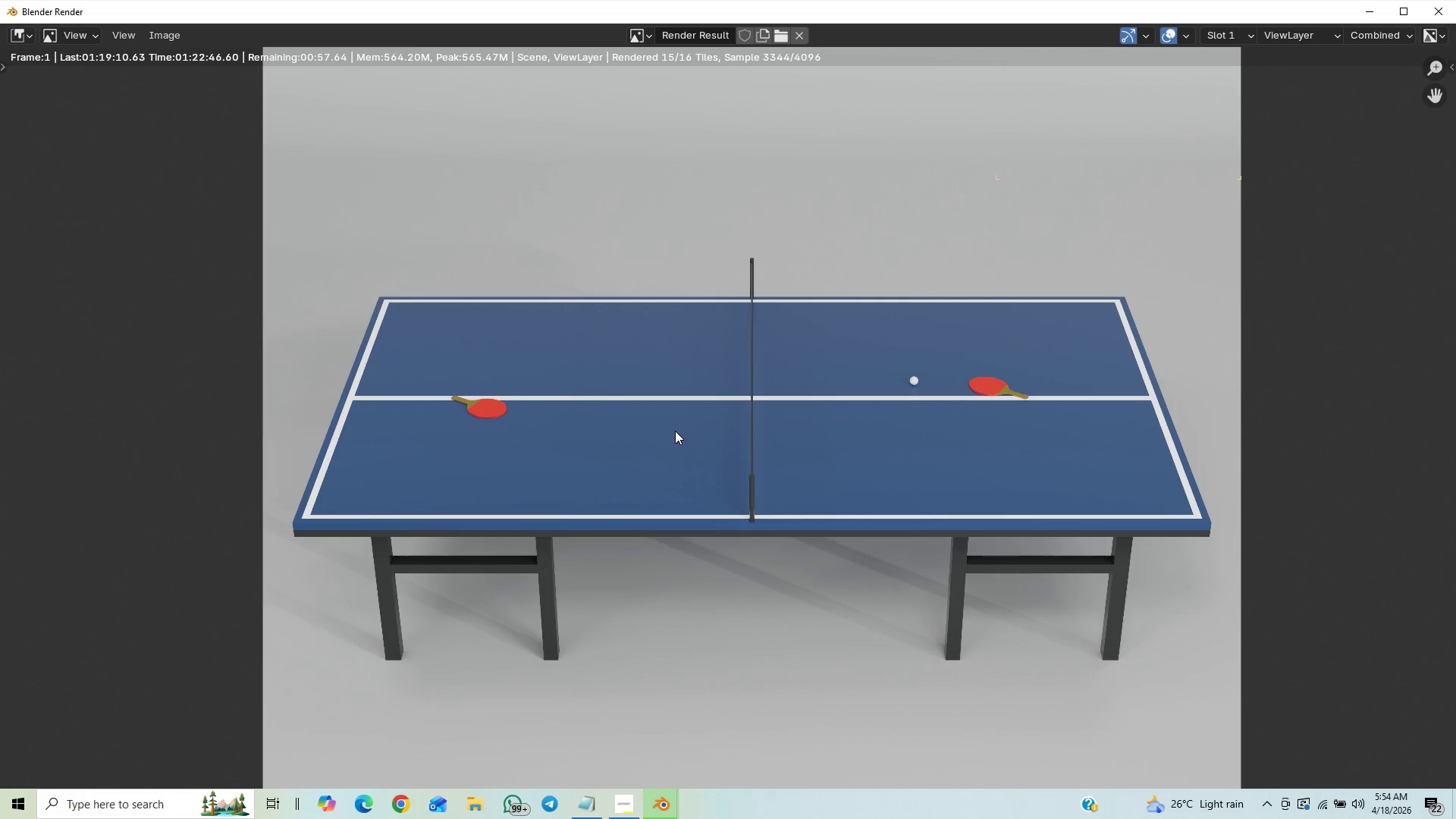 
scroll: coordinate [686, 410], scroll_direction: down, amount: 5.0
 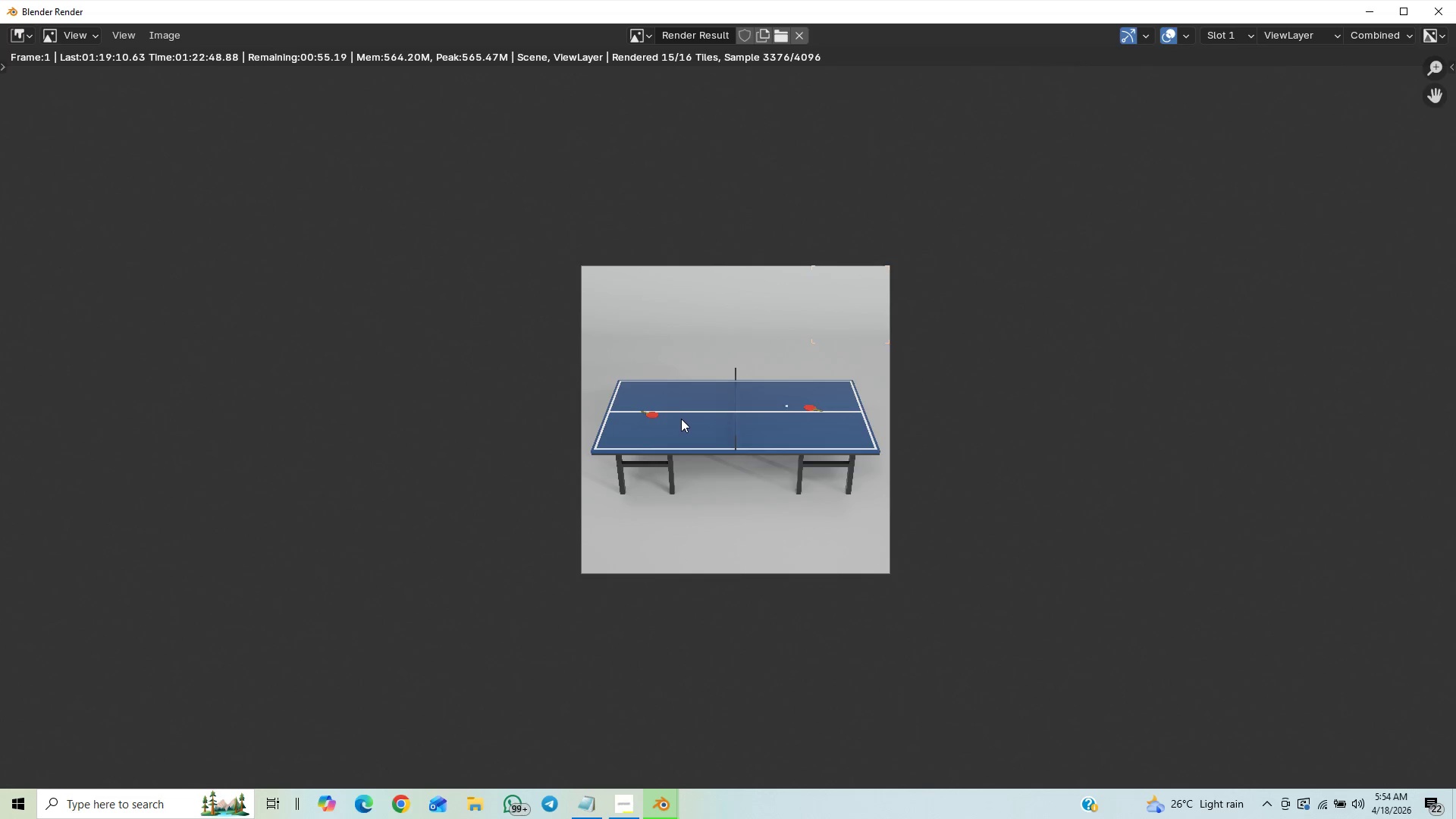 
scroll: coordinate [686, 397], scroll_direction: up, amount: 6.0
 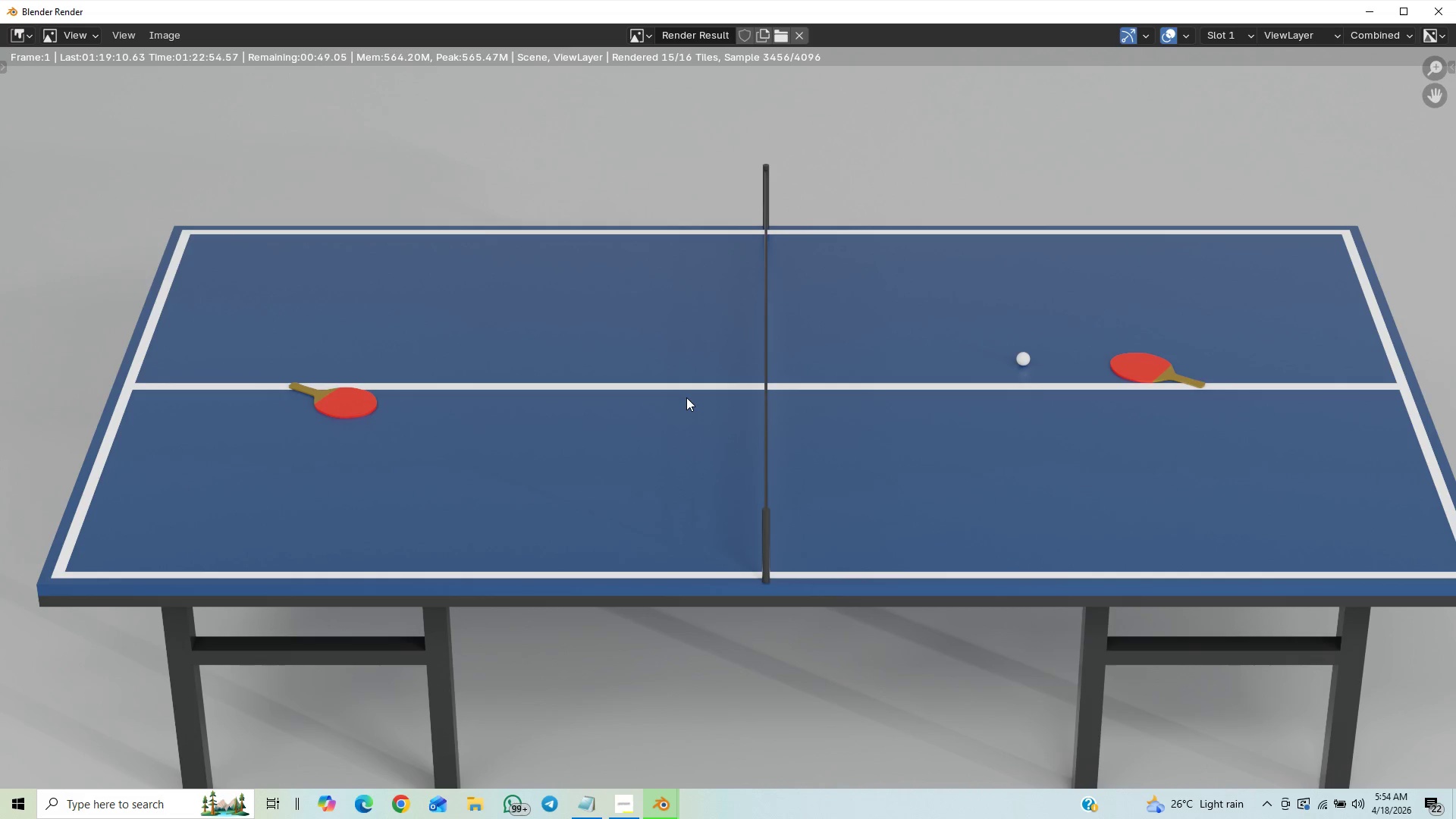 
scroll: coordinate [687, 397], scroll_direction: down, amount: 2.0
 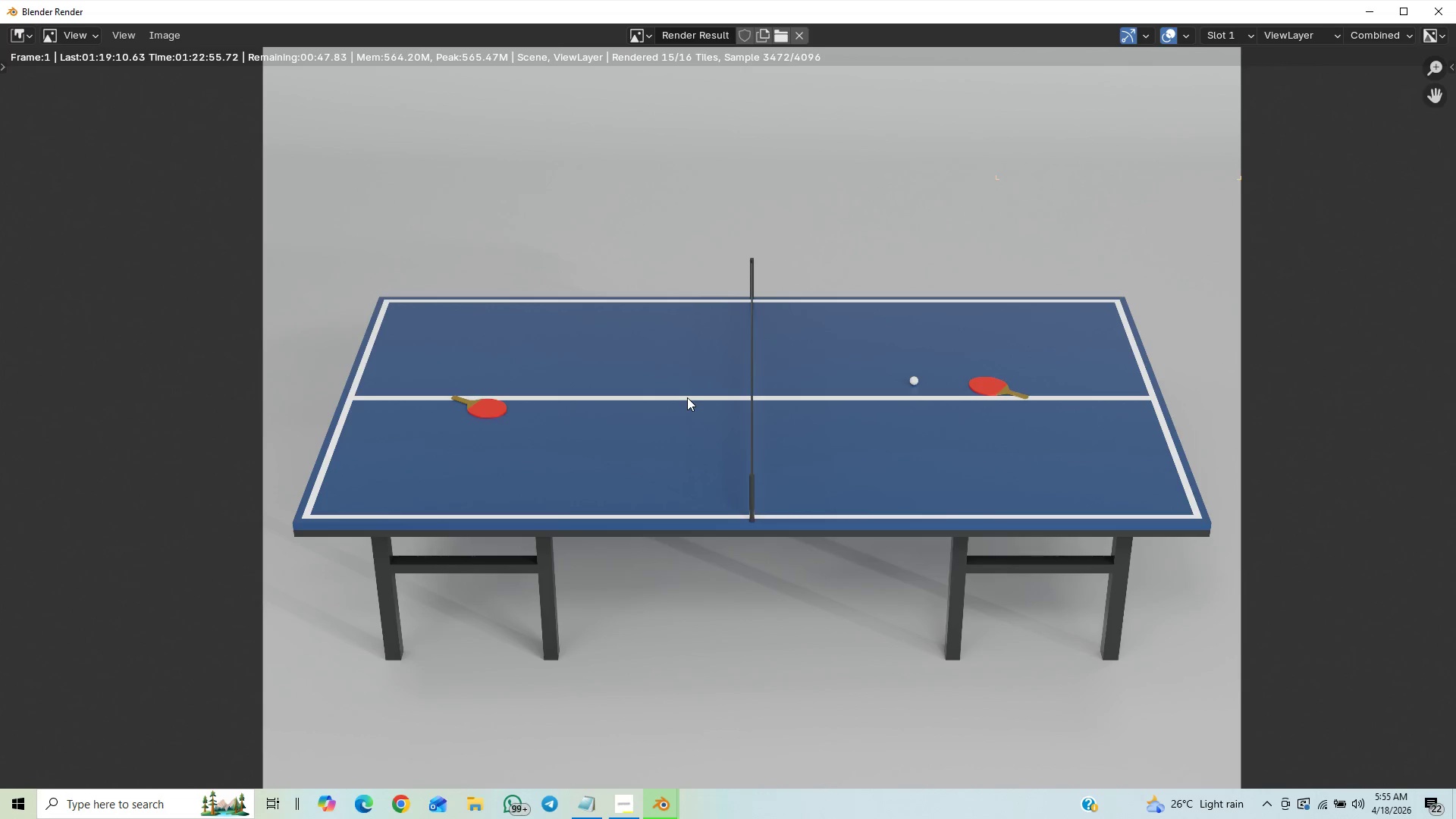 
scroll: coordinate [687, 397], scroll_direction: up, amount: 1.0
 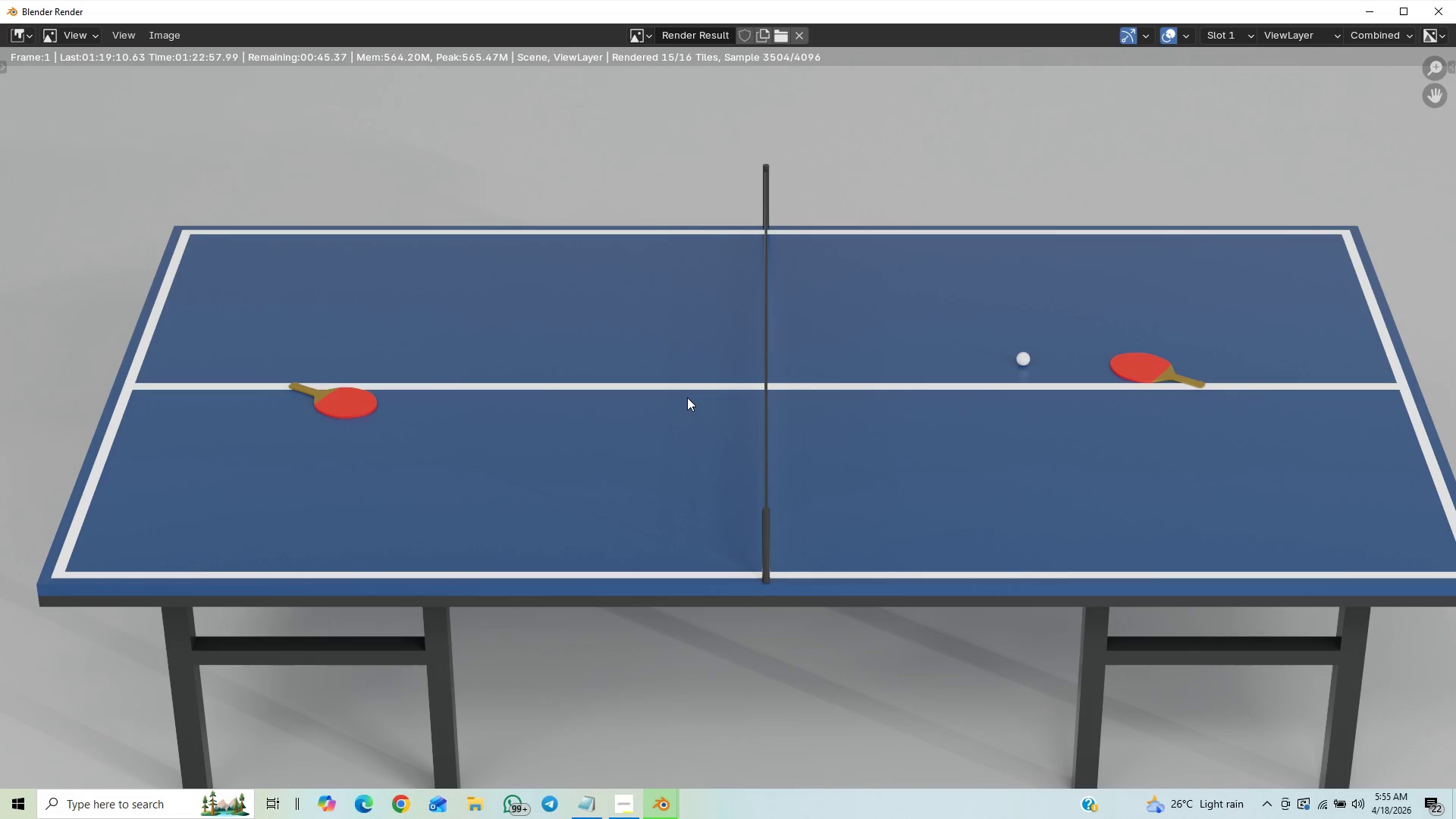 
scroll: coordinate [687, 397], scroll_direction: down, amount: 1.0
 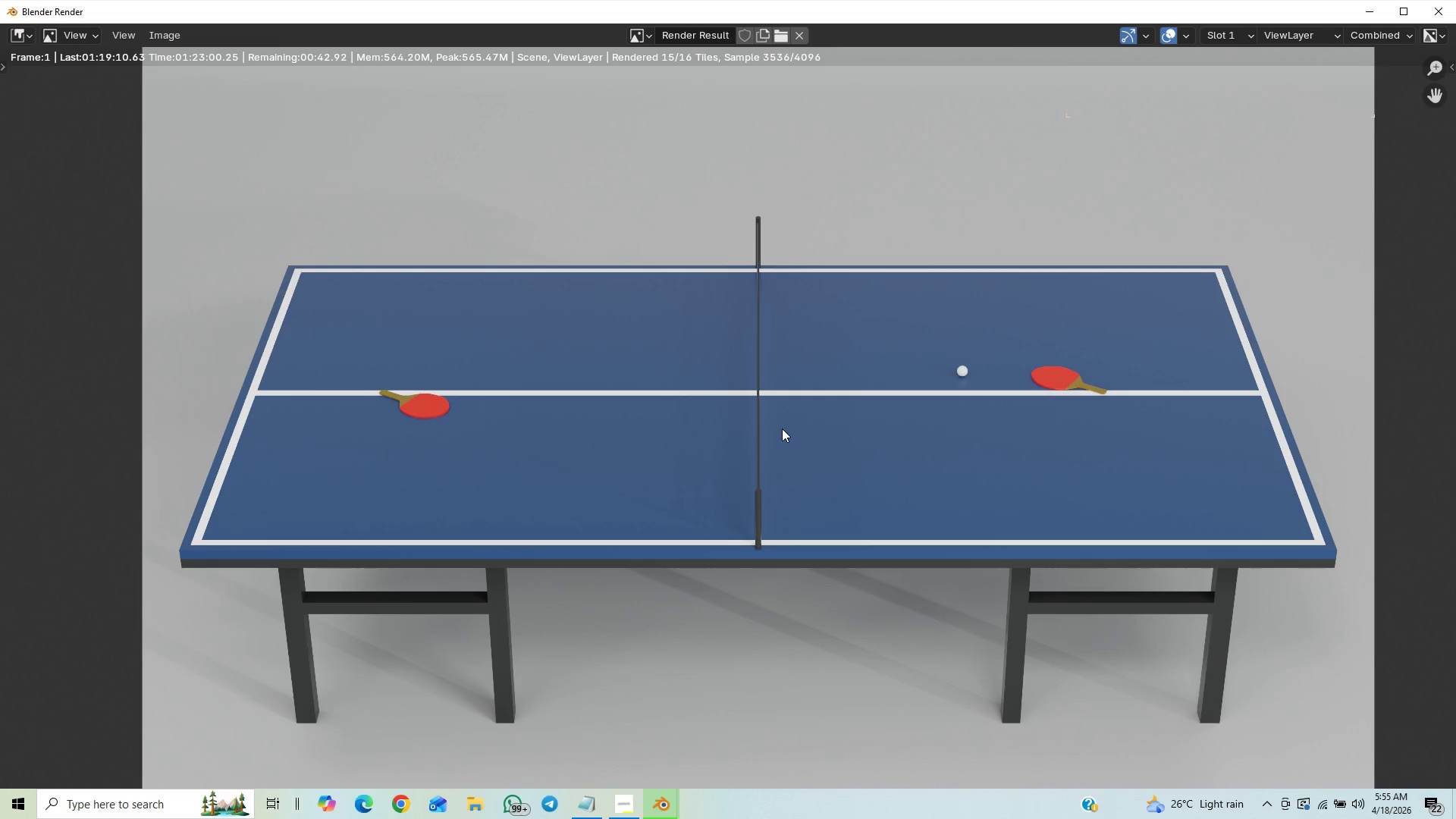 
scroll: coordinate [782, 428], scroll_direction: up, amount: 1.0
 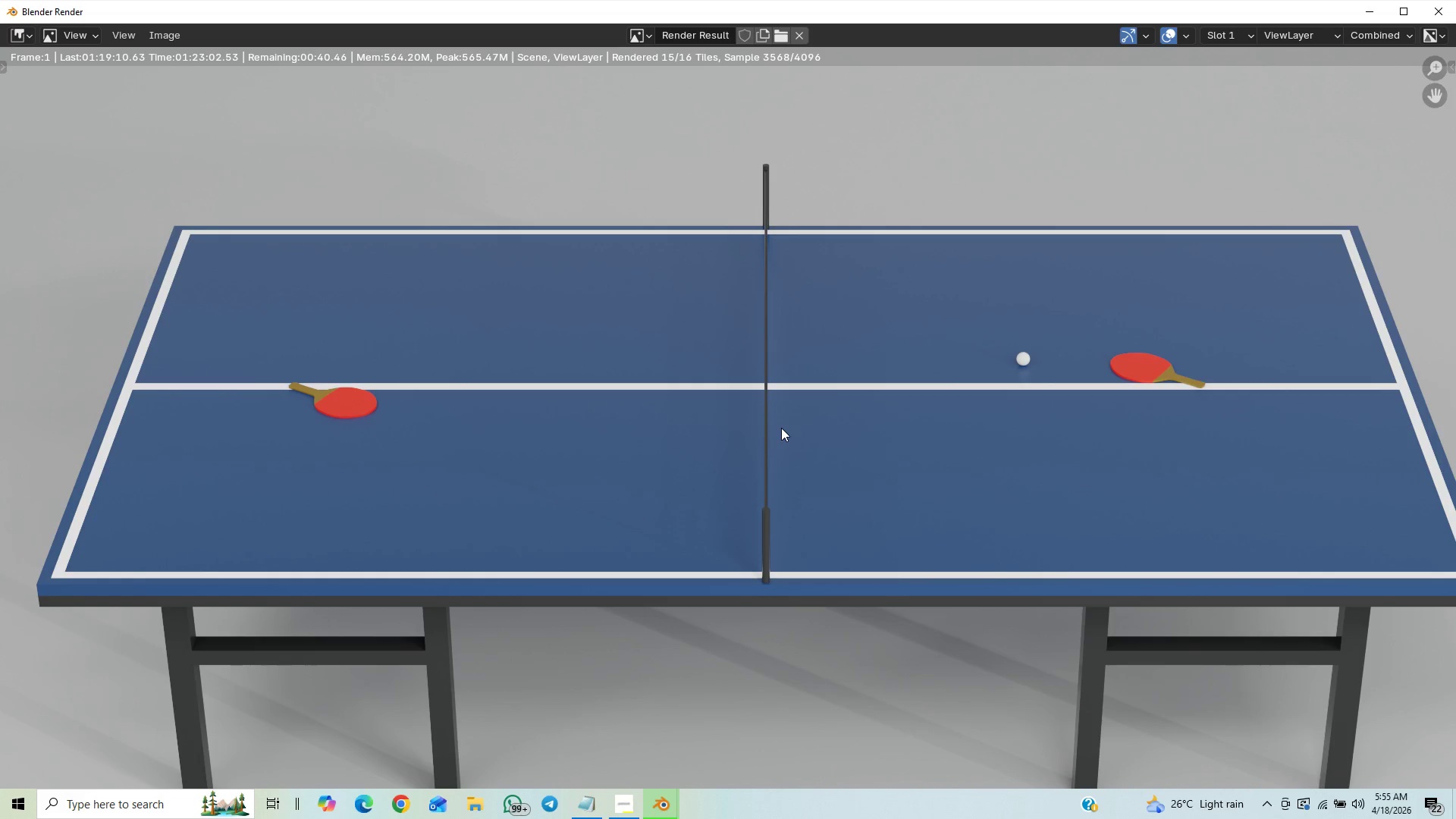 
scroll: coordinate [781, 428], scroll_direction: down, amount: 8.0
 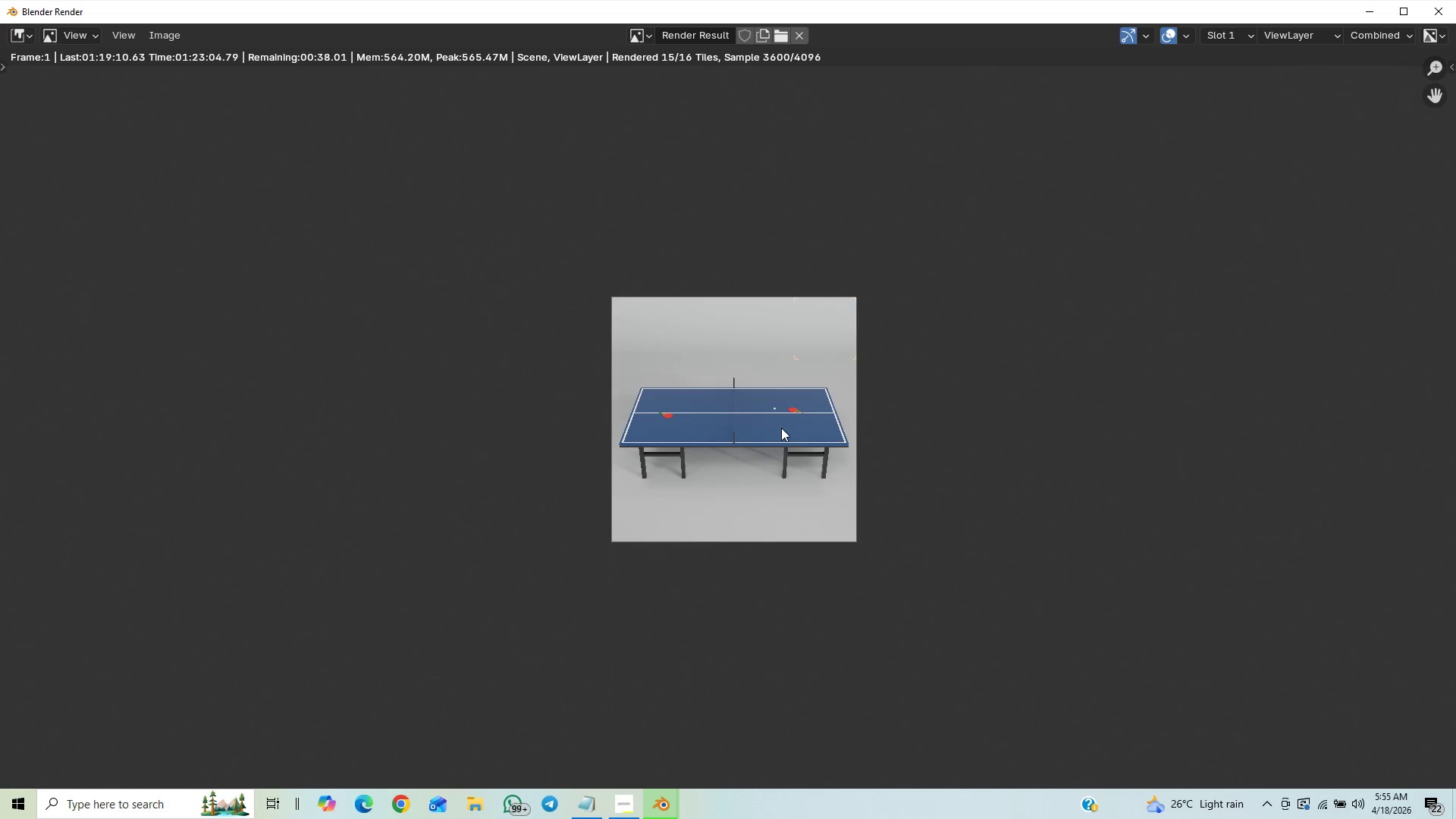 
scroll: coordinate [781, 428], scroll_direction: up, amount: 7.0
 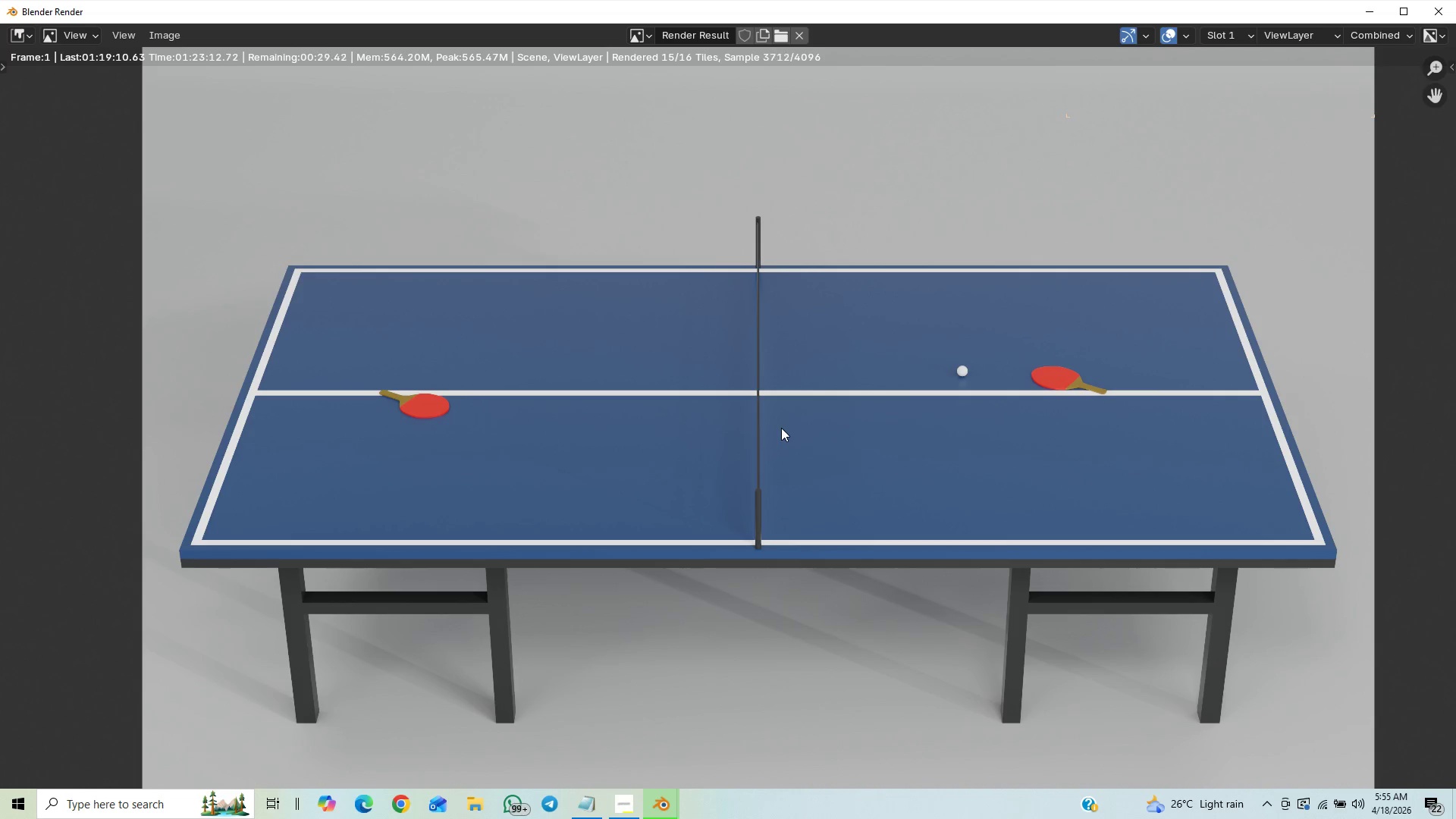 
wait(6.46)
 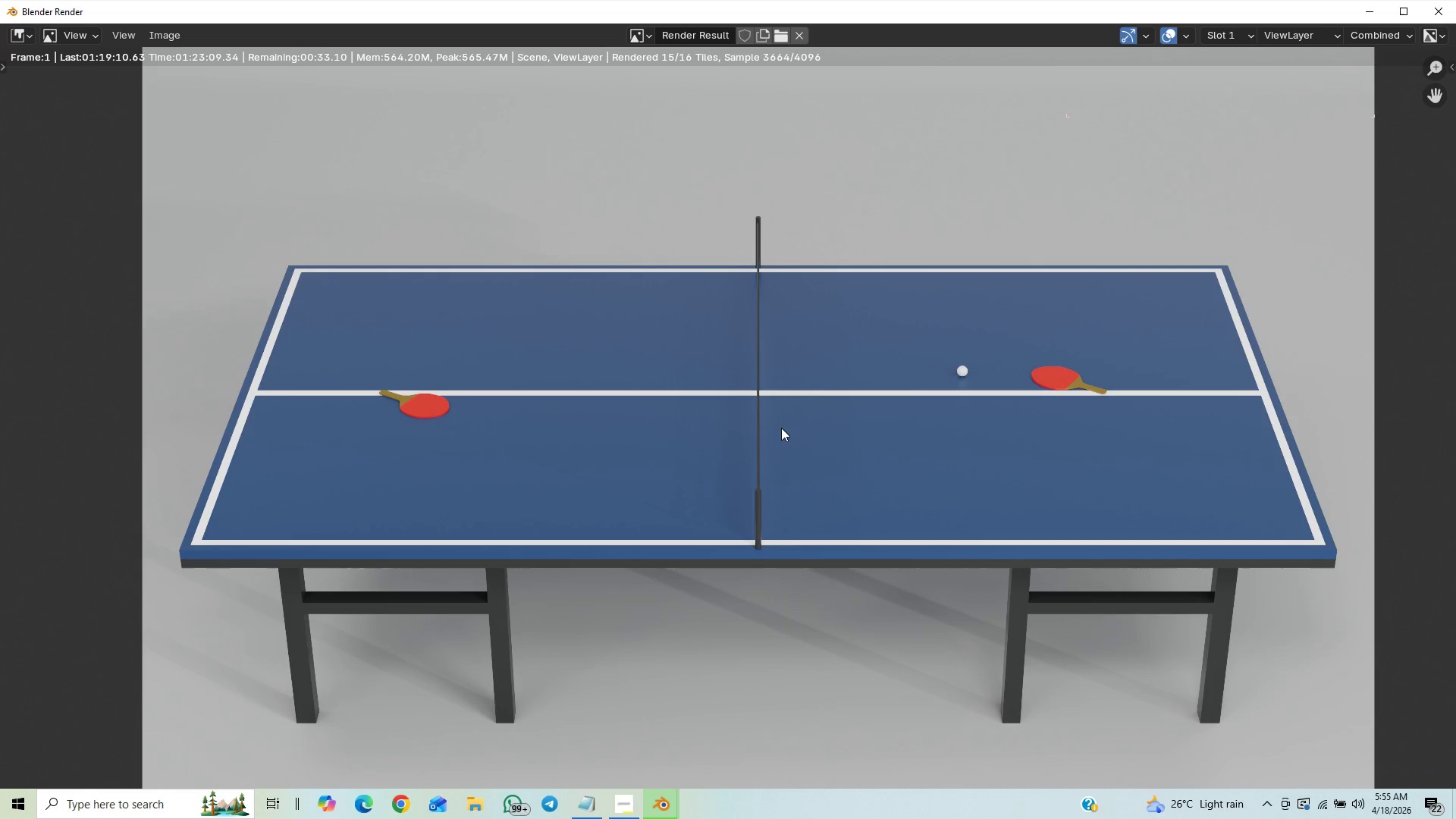 
scroll: coordinate [781, 428], scroll_direction: up, amount: 2.0
 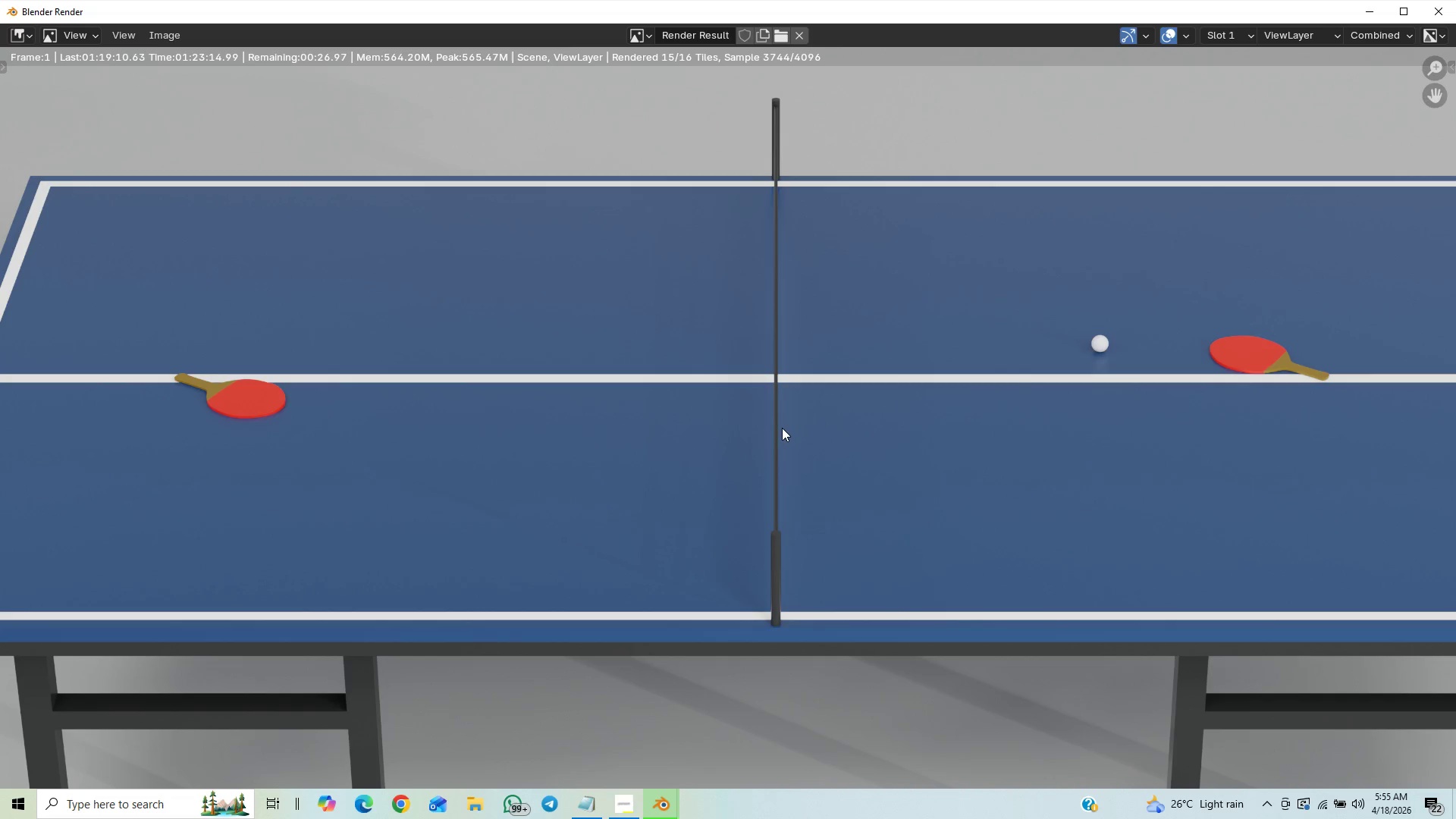 
scroll: coordinate [782, 428], scroll_direction: down, amount: 1.0
 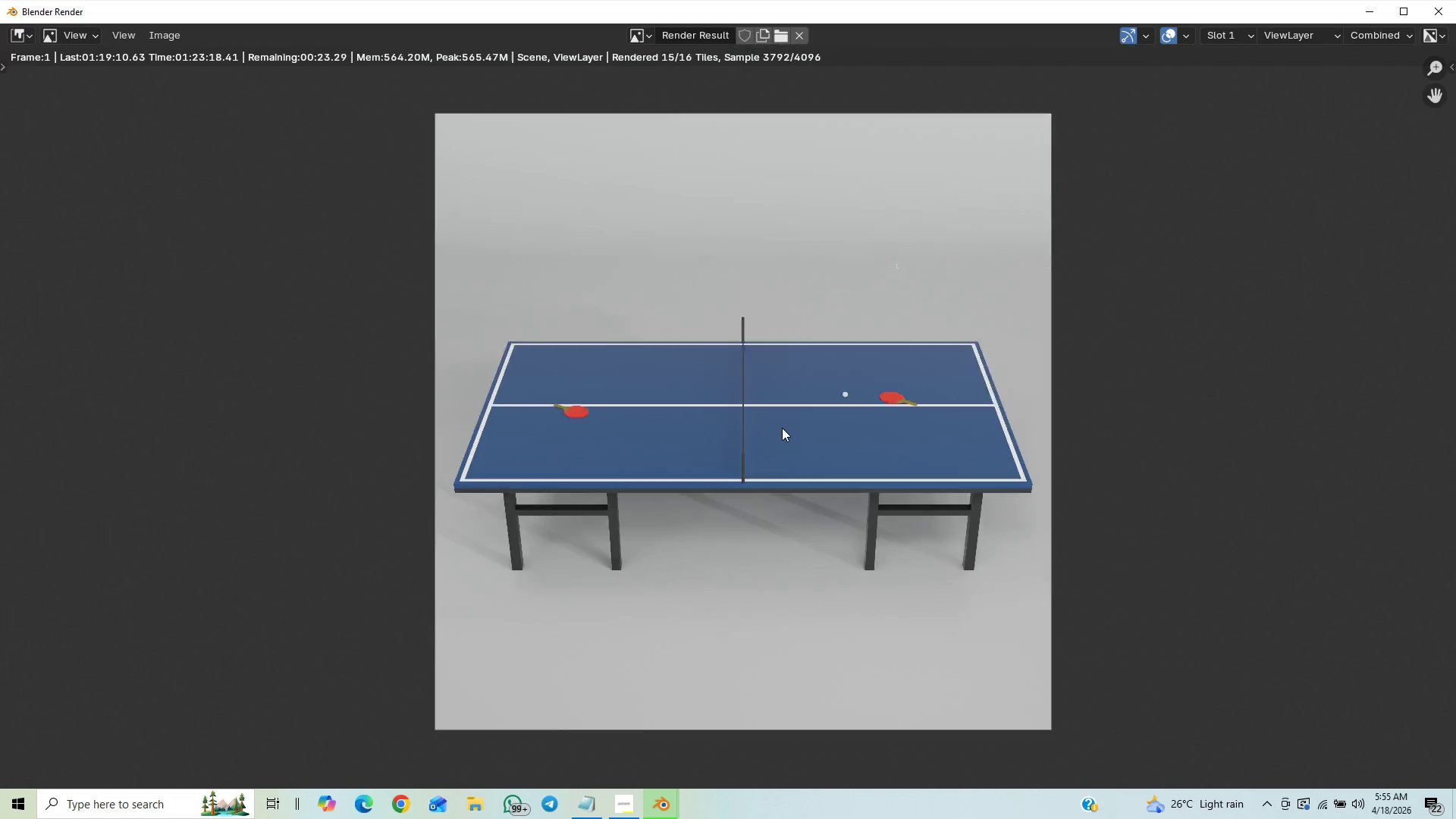 
scroll: coordinate [782, 428], scroll_direction: up, amount: 13.0
 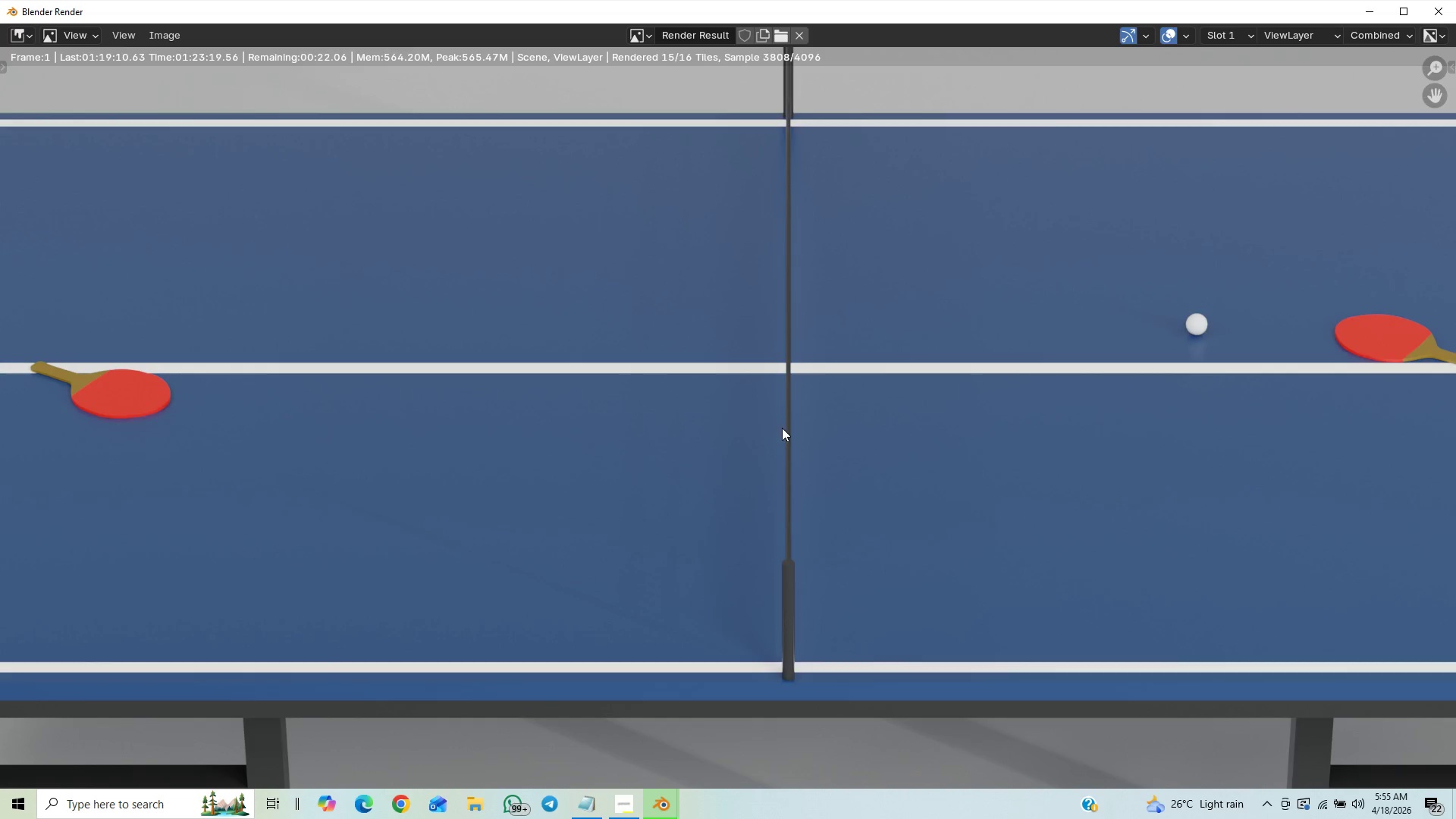 
scroll: coordinate [782, 428], scroll_direction: down, amount: 7.0
 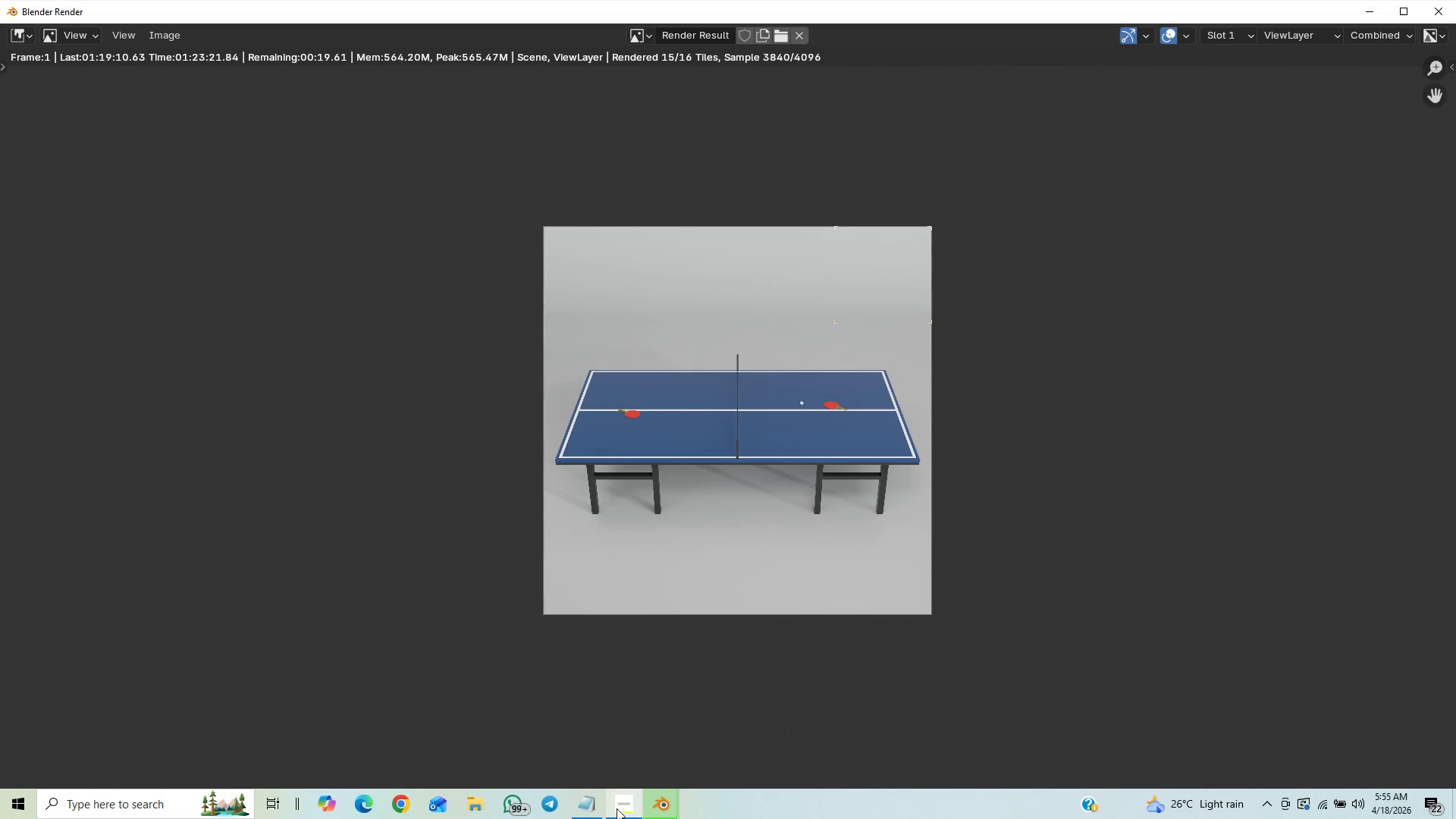 
left_click([620, 805])